 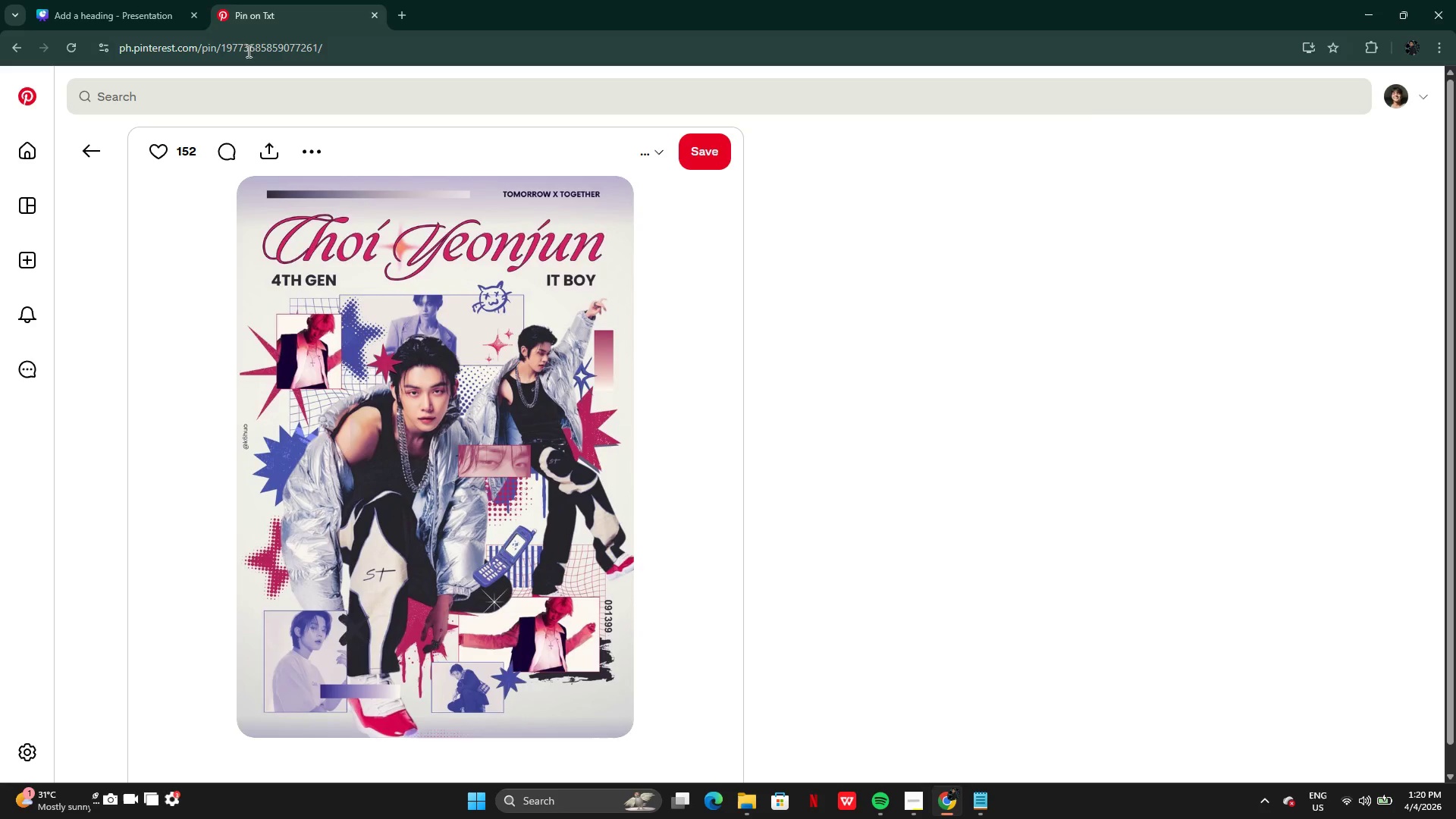 
key(Control+V)
 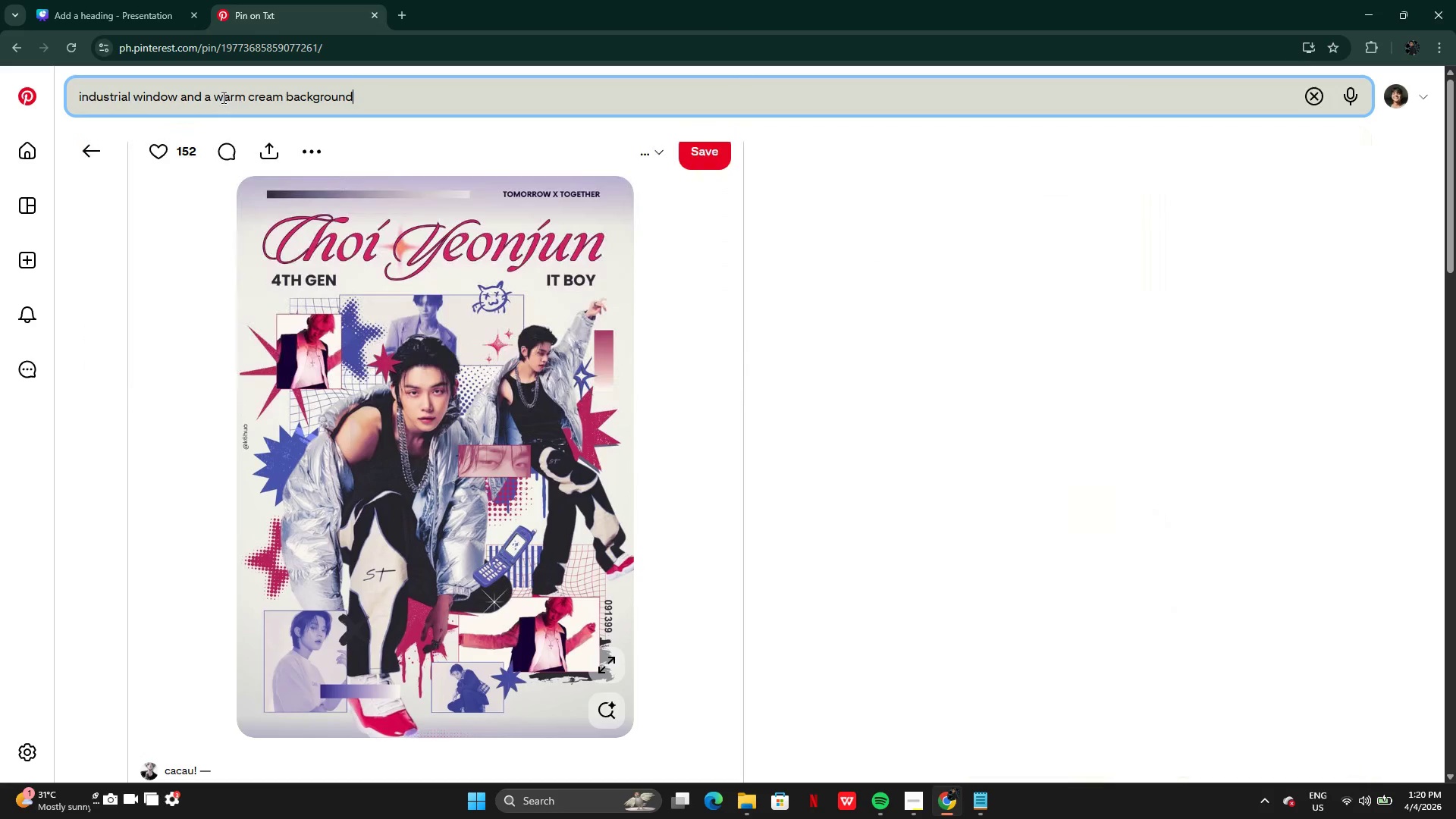 
key(Enter)
 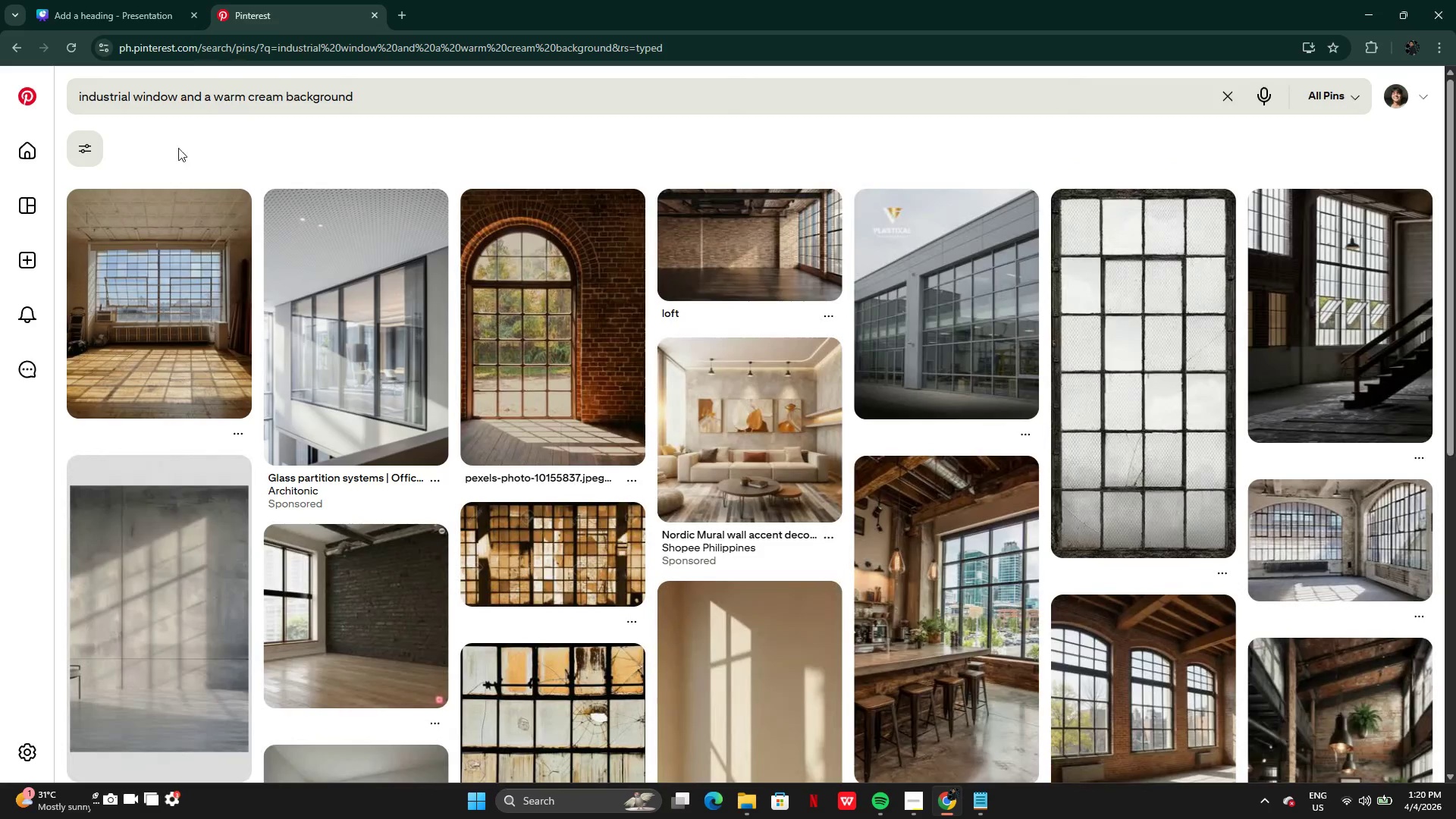 
mouse_move([582, 379])
 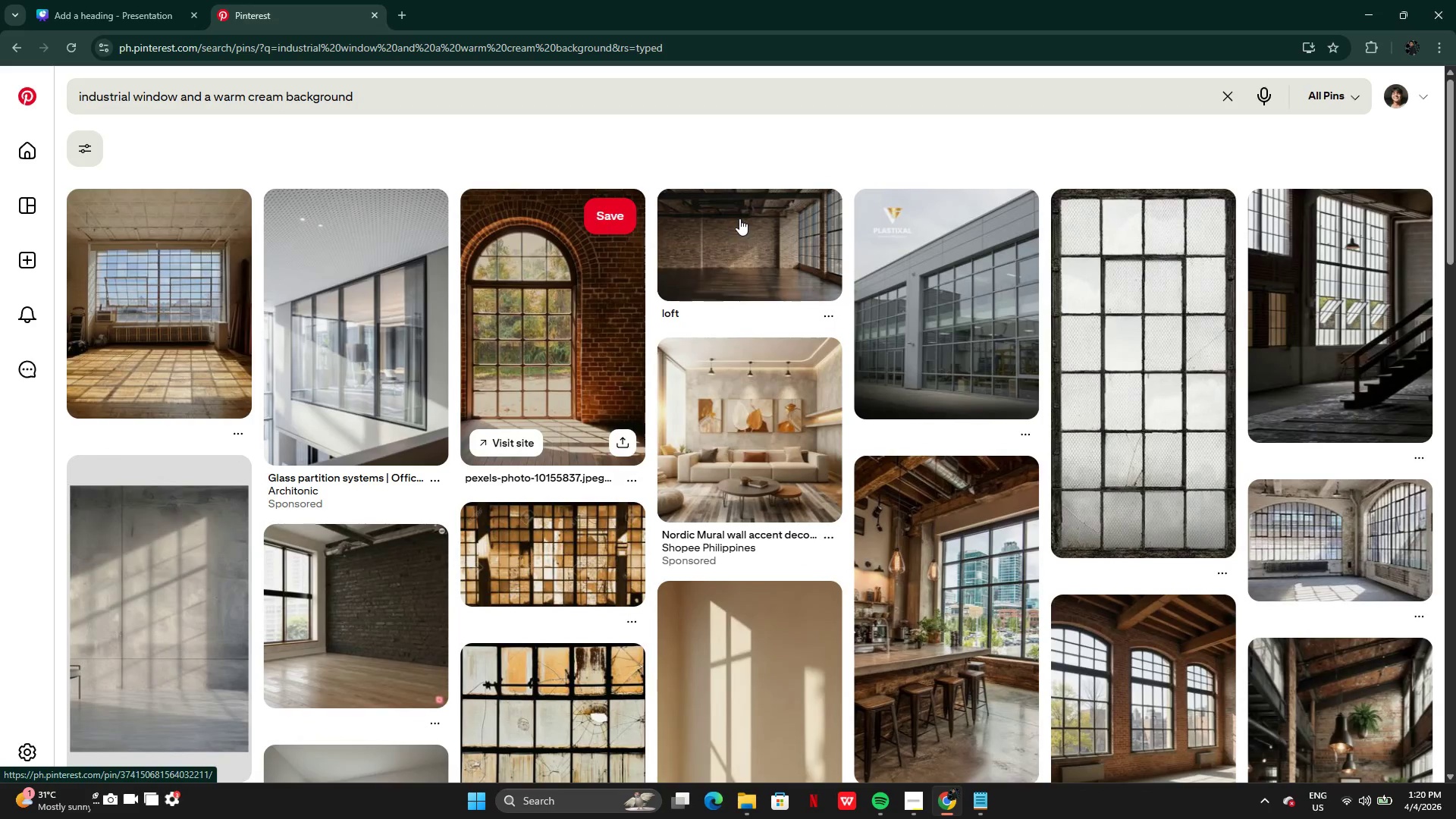 
mouse_move([746, 256])
 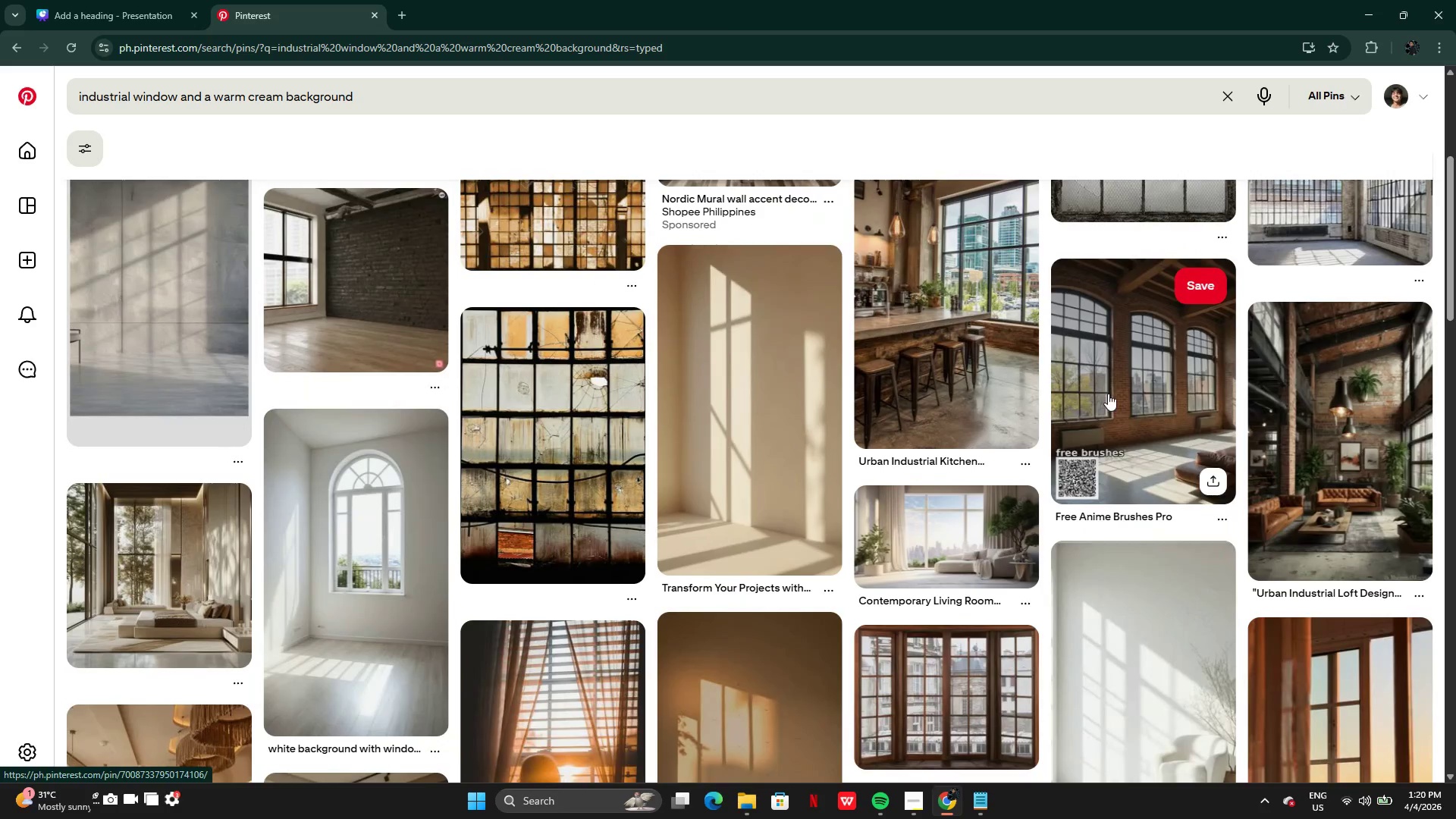 
wait(5.35)
 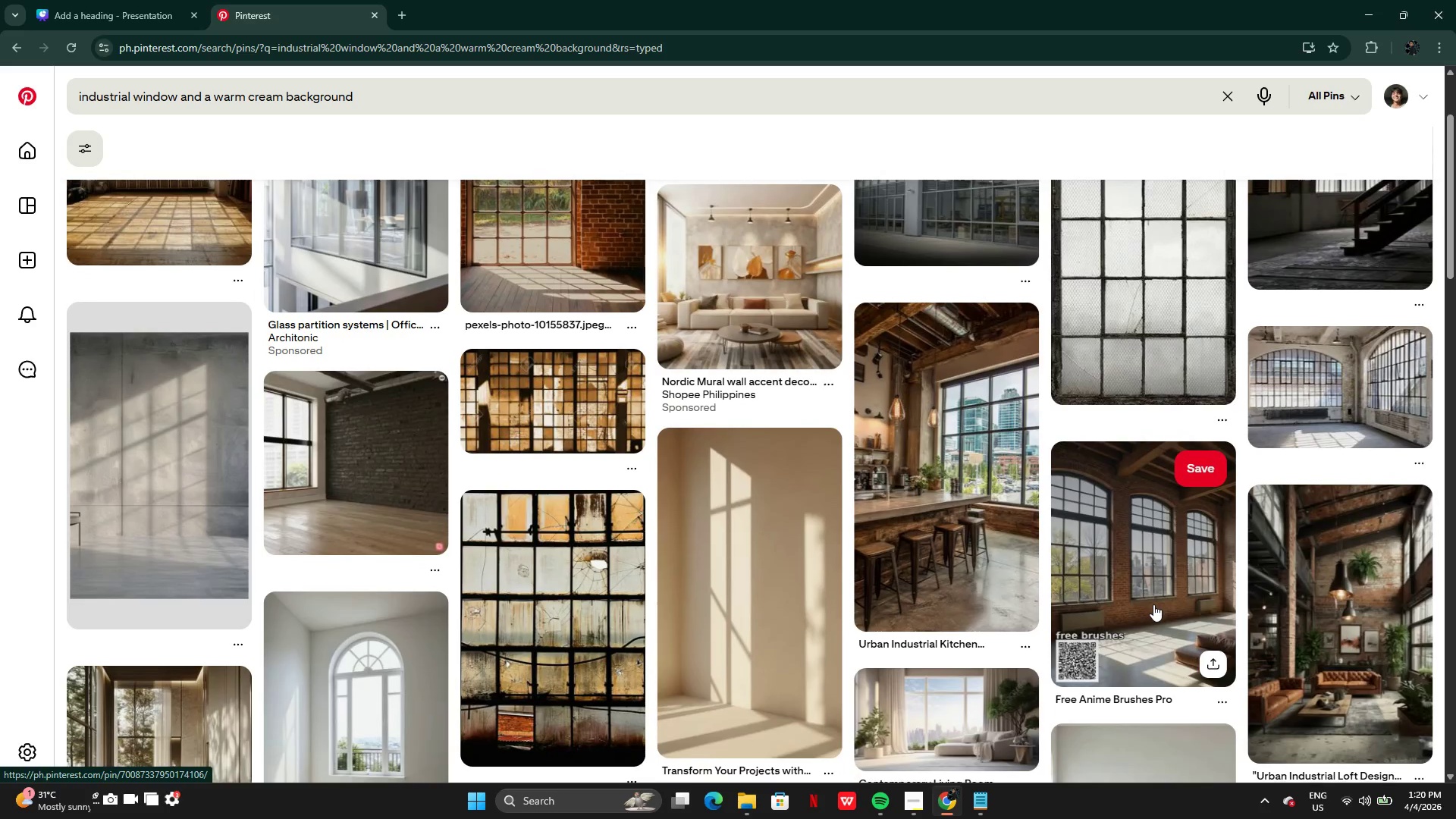 
left_click([1104, 217])
 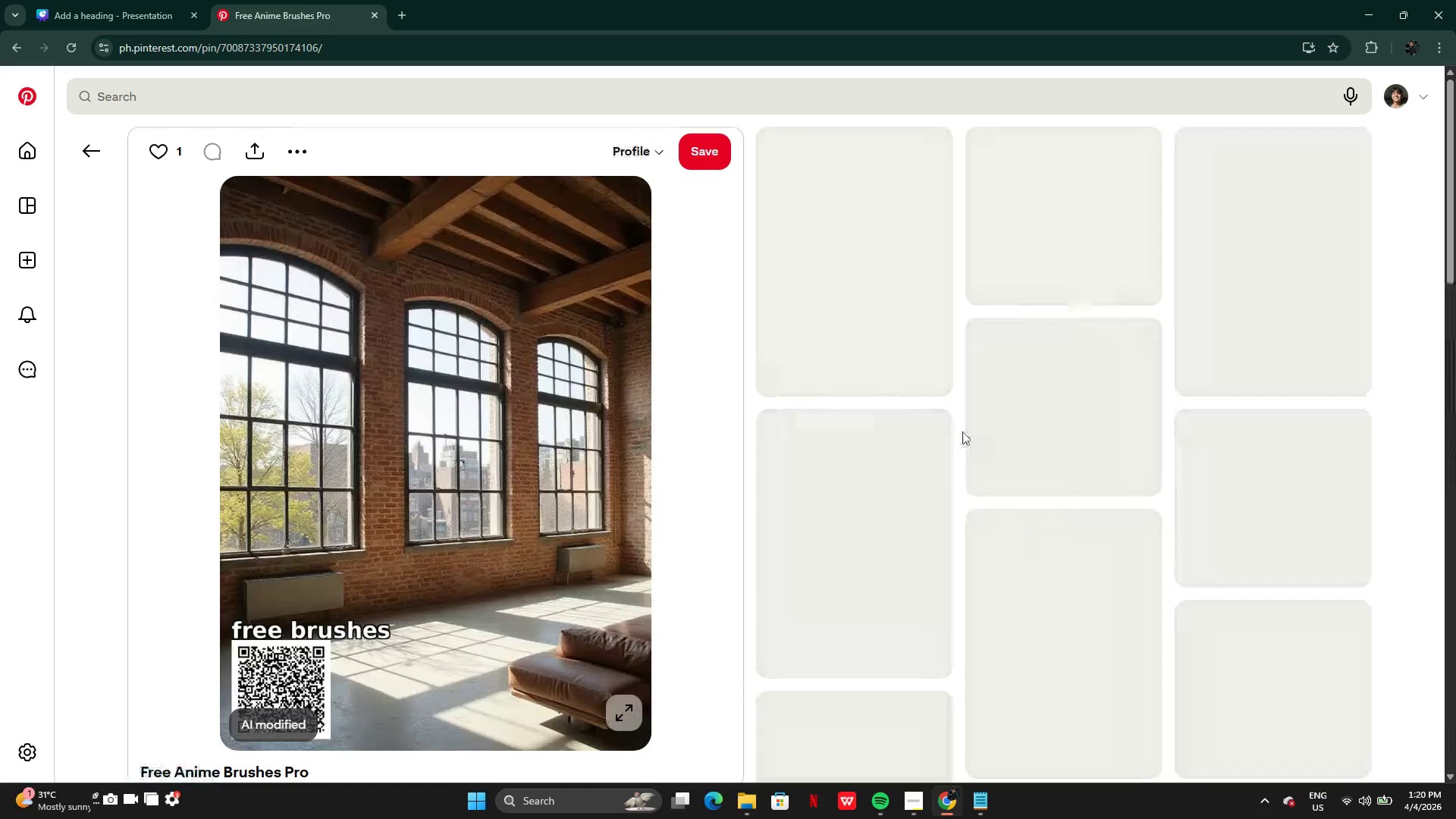 
mouse_move([890, 500])
 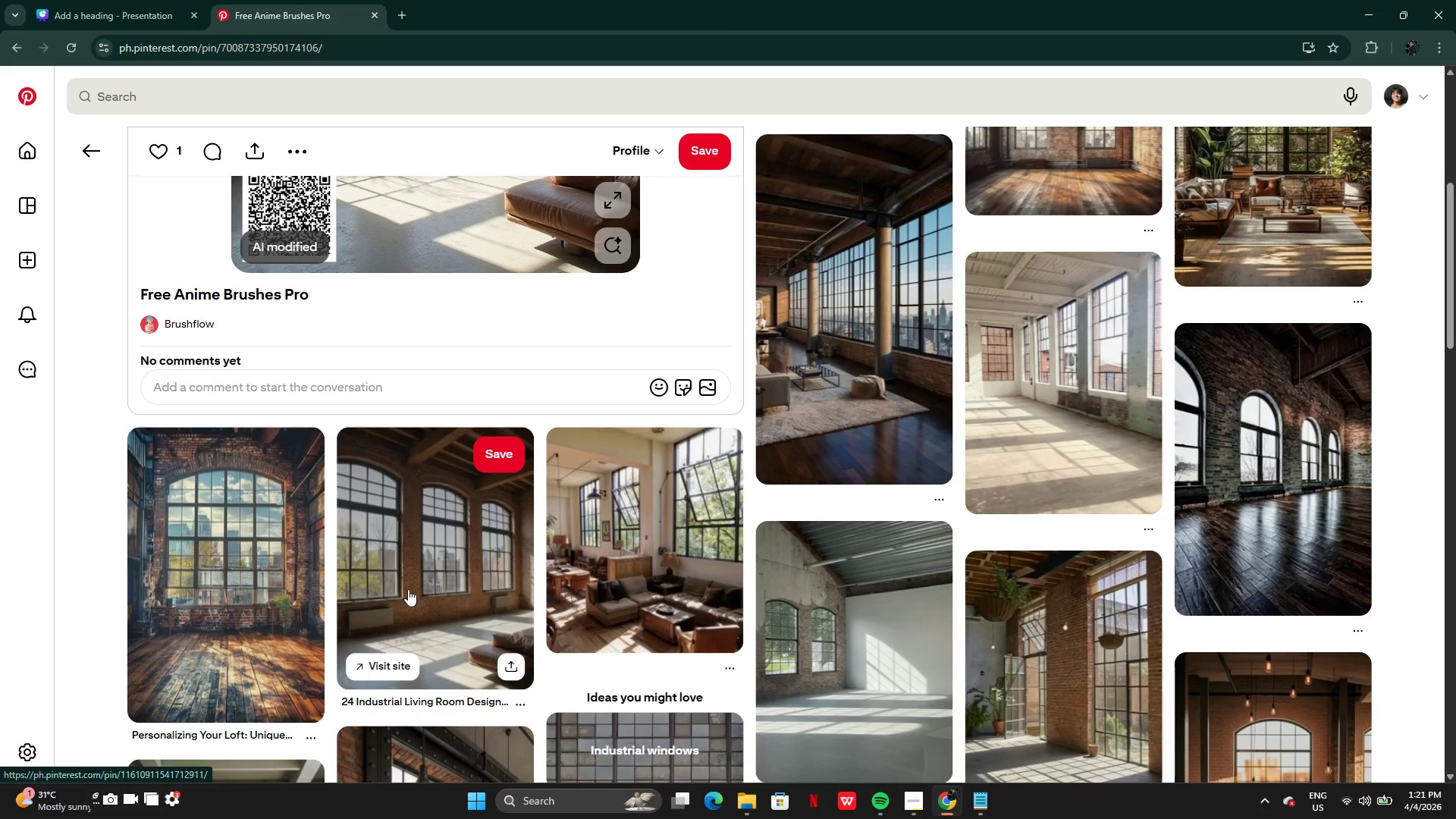 
wait(5.85)
 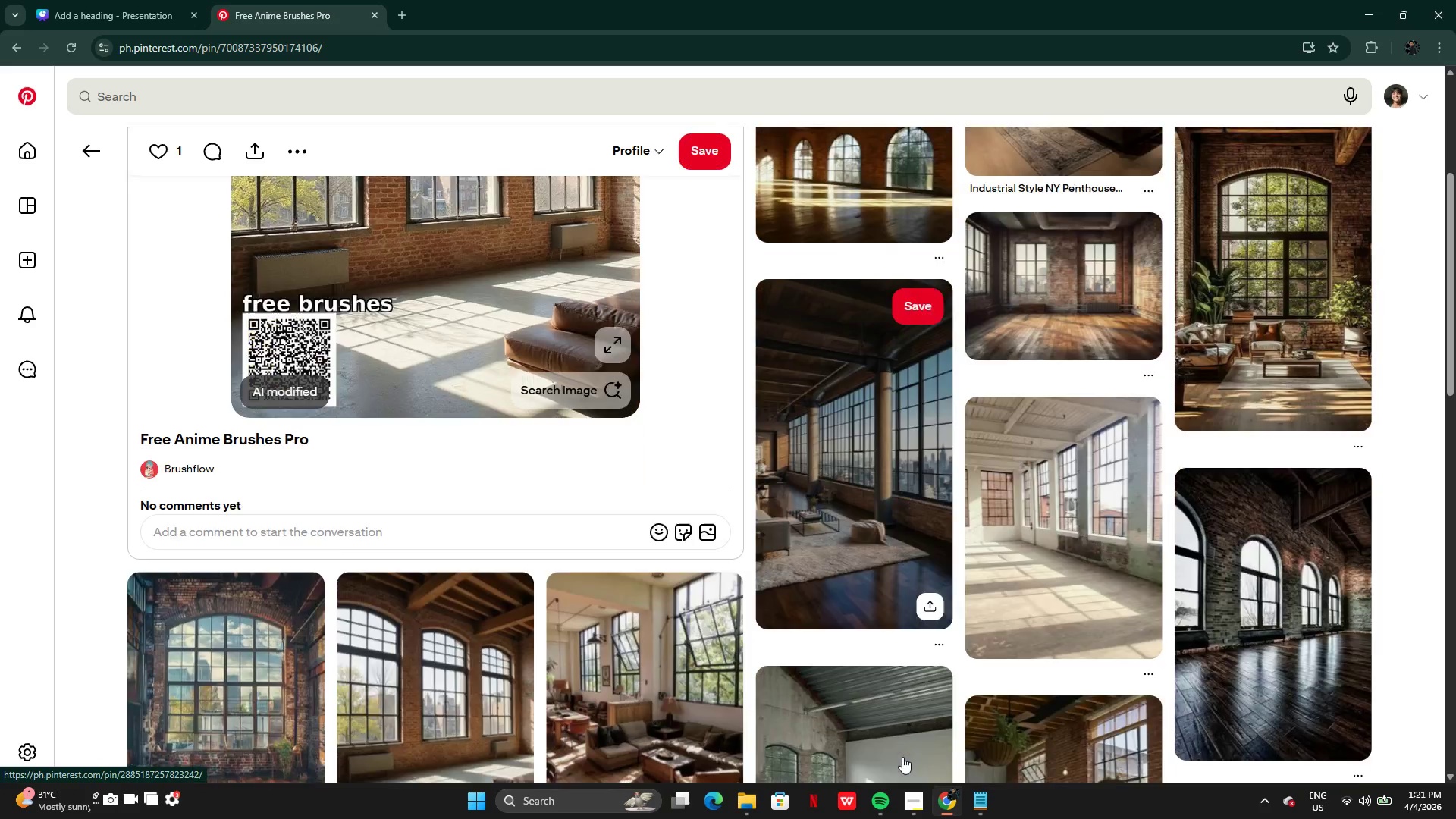 
mouse_move([447, 575])
 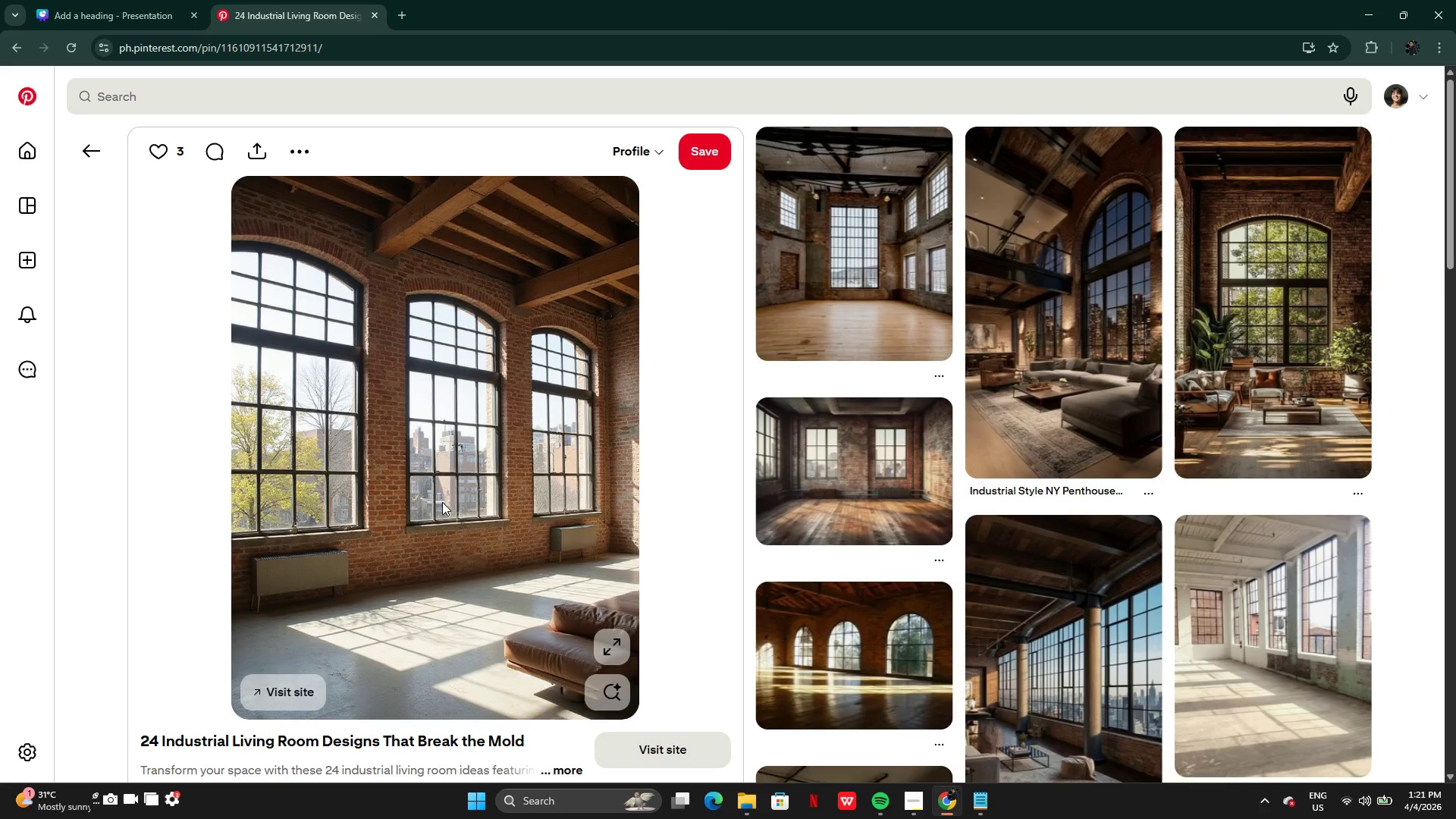 
right_click([442, 502])
 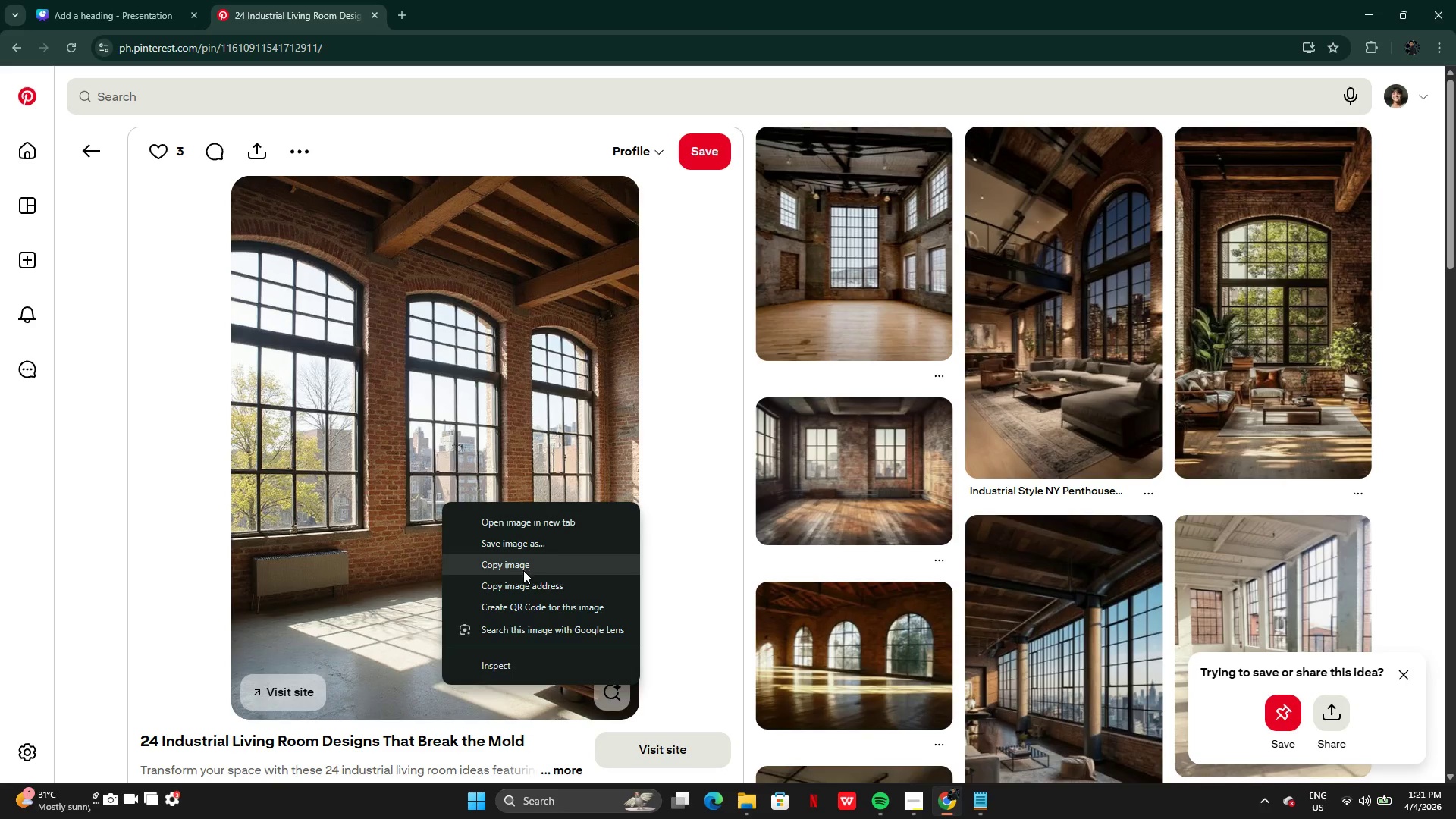 
left_click([523, 570])
 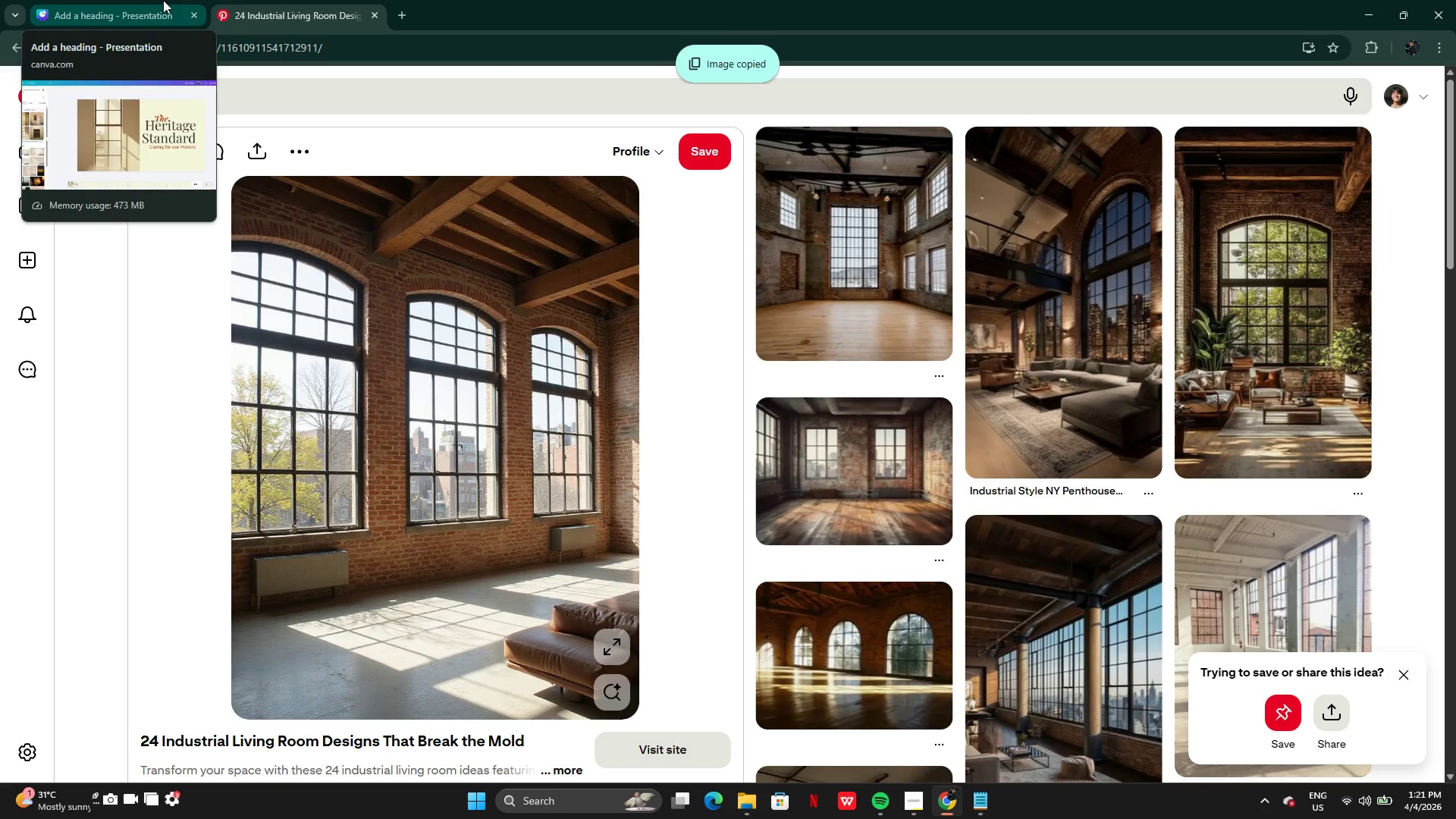 
left_click([117, 0])
 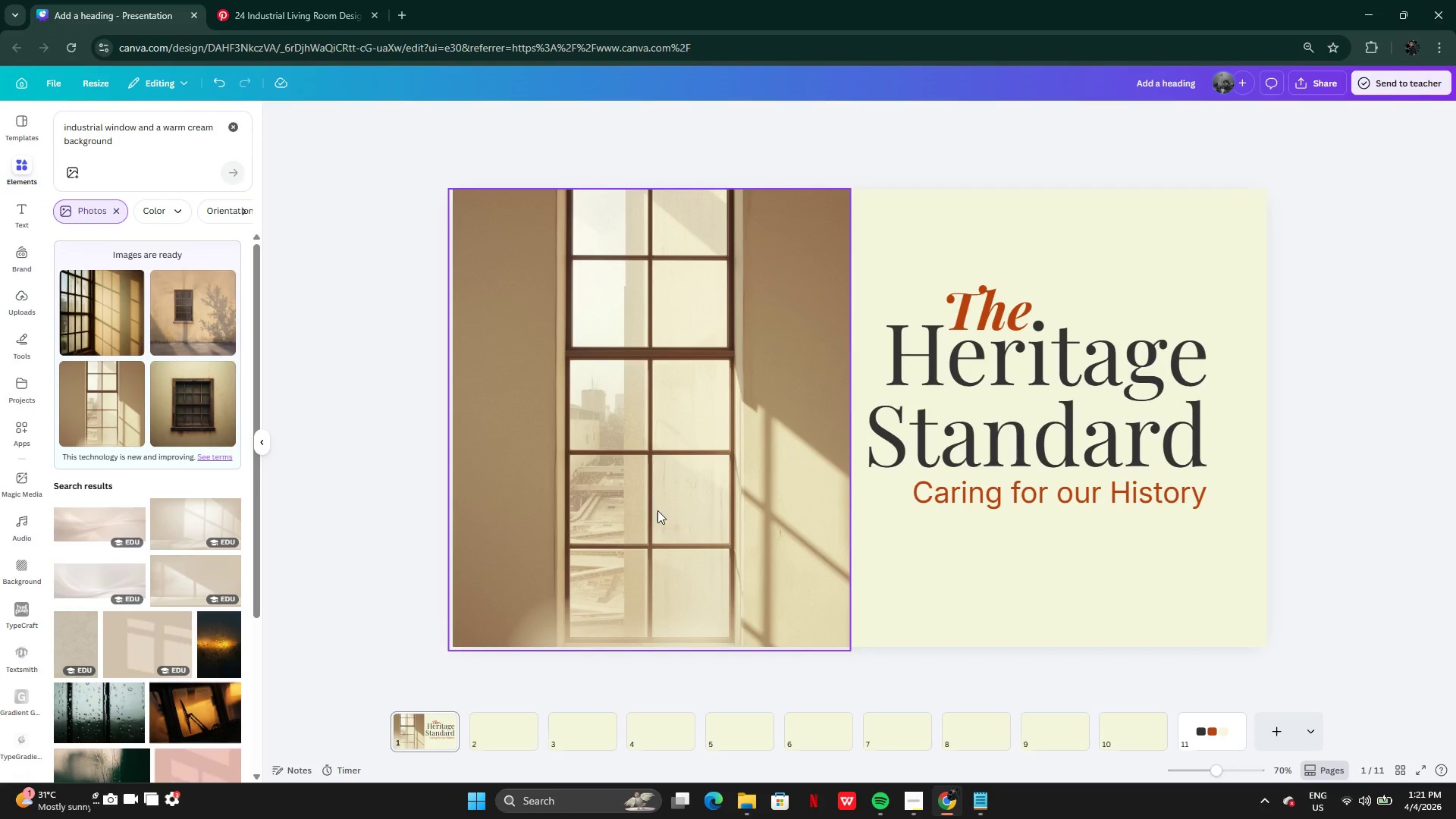 
left_click([657, 510])
 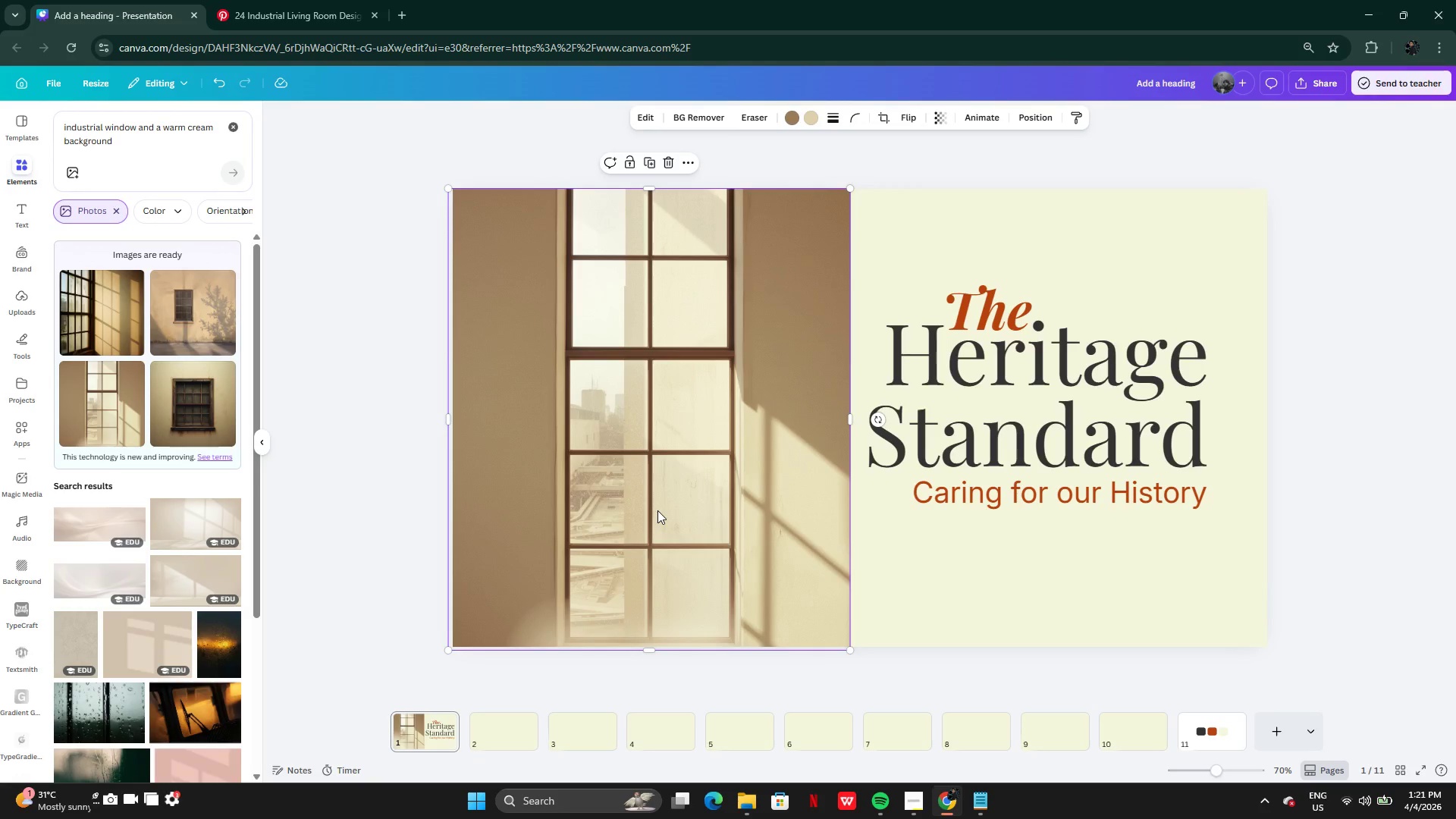 
key(Control+V)
 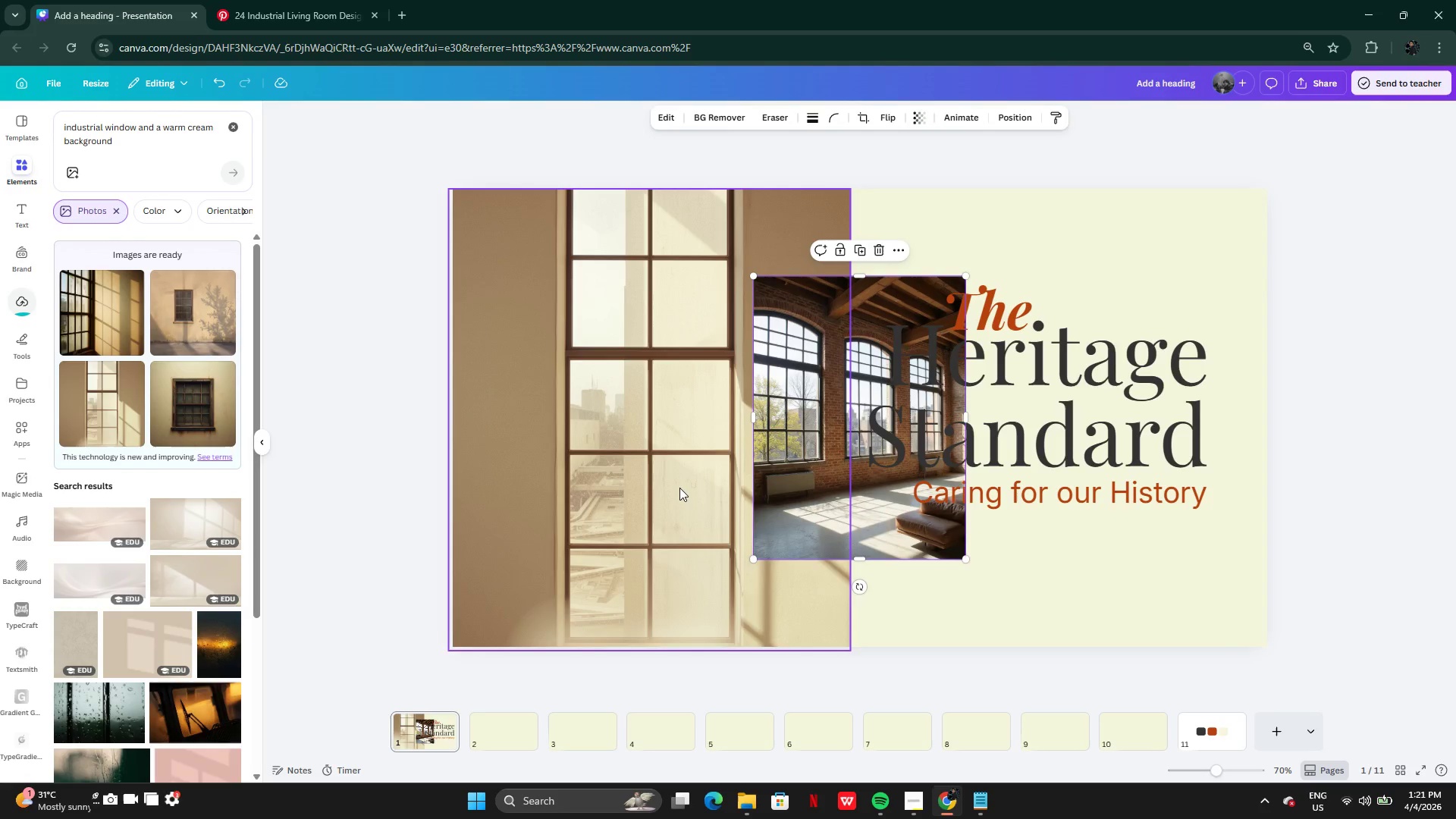 
left_click([613, 477])
 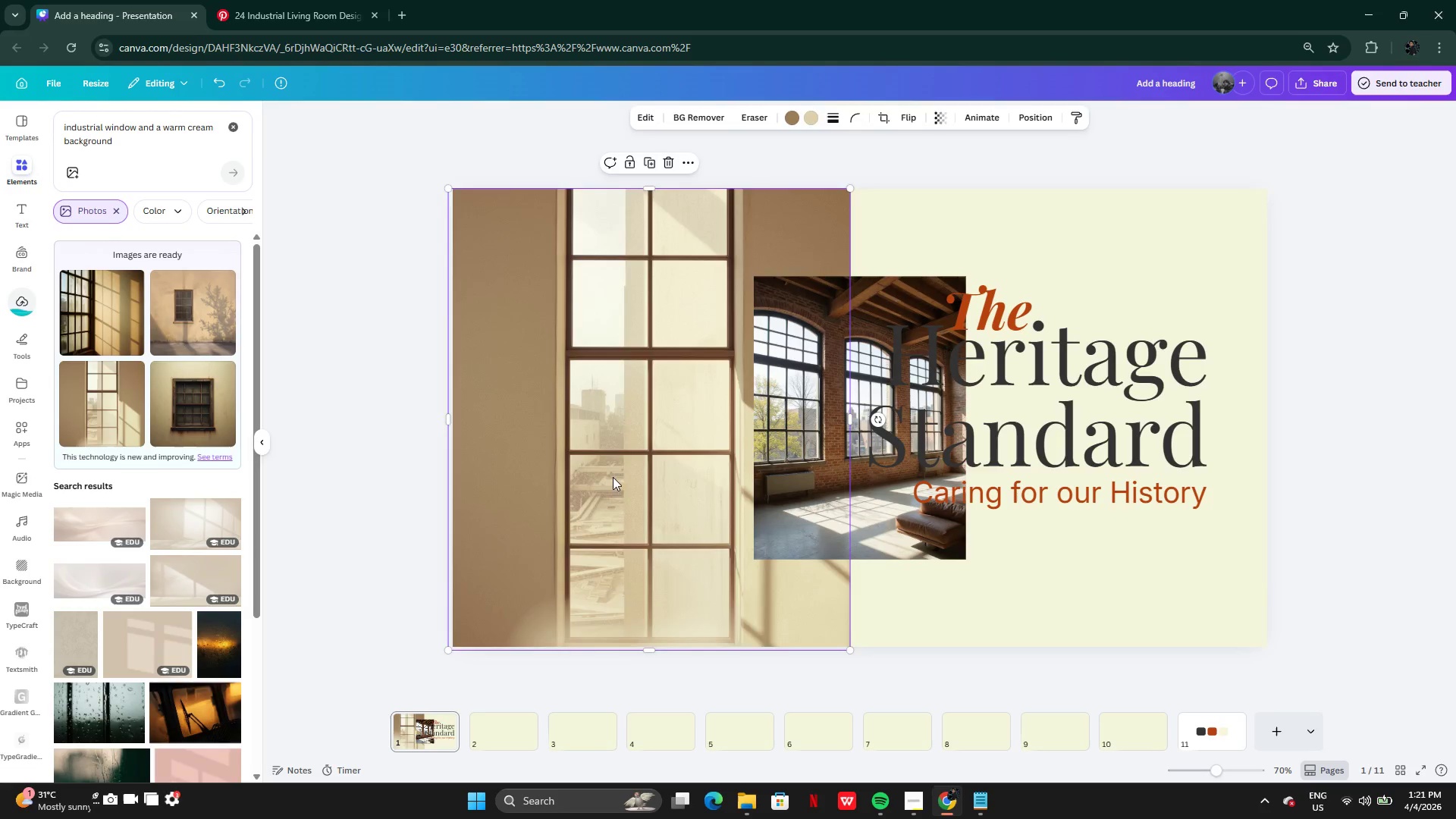 
key(Backspace)
 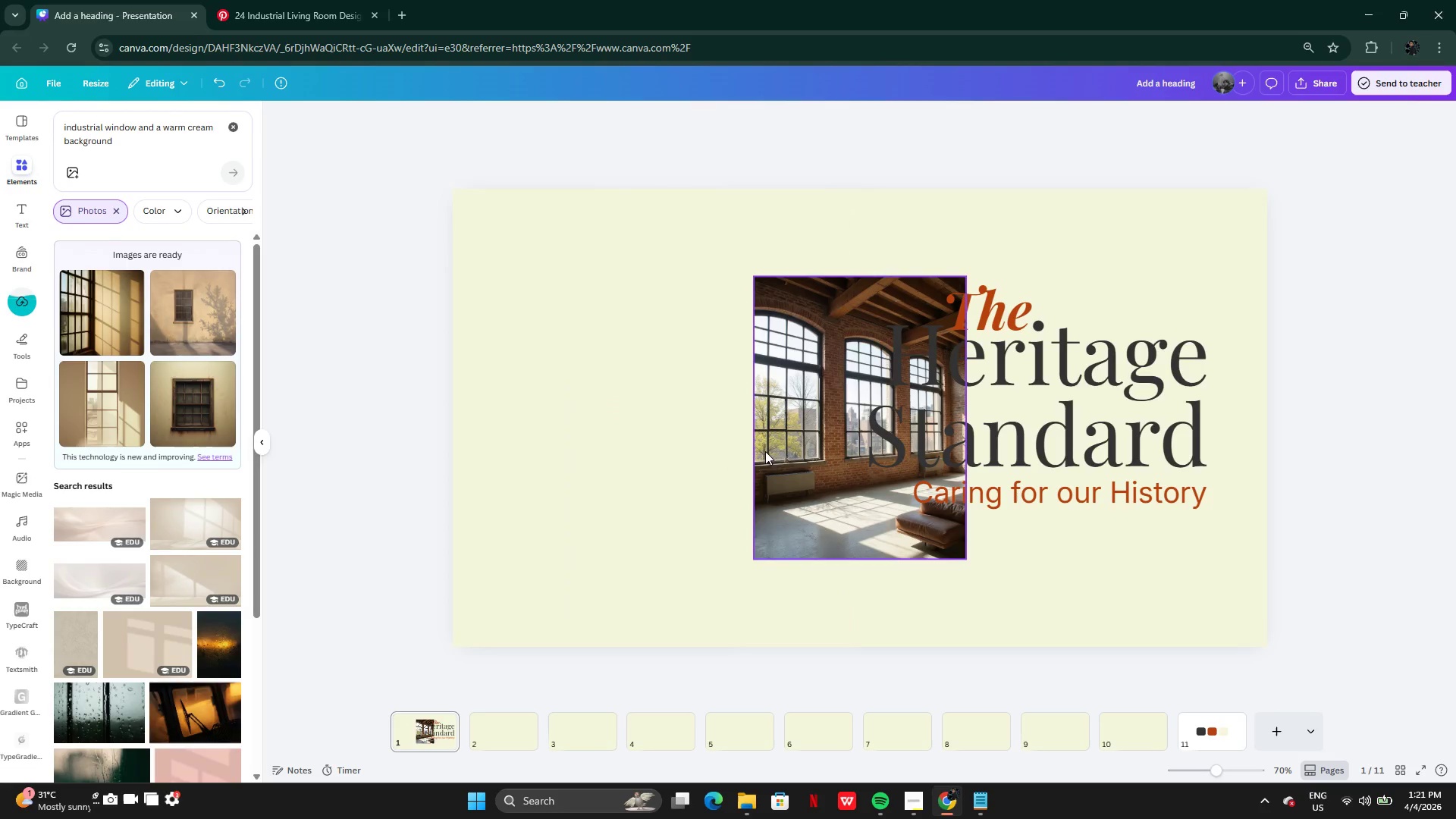 
left_click([773, 453])
 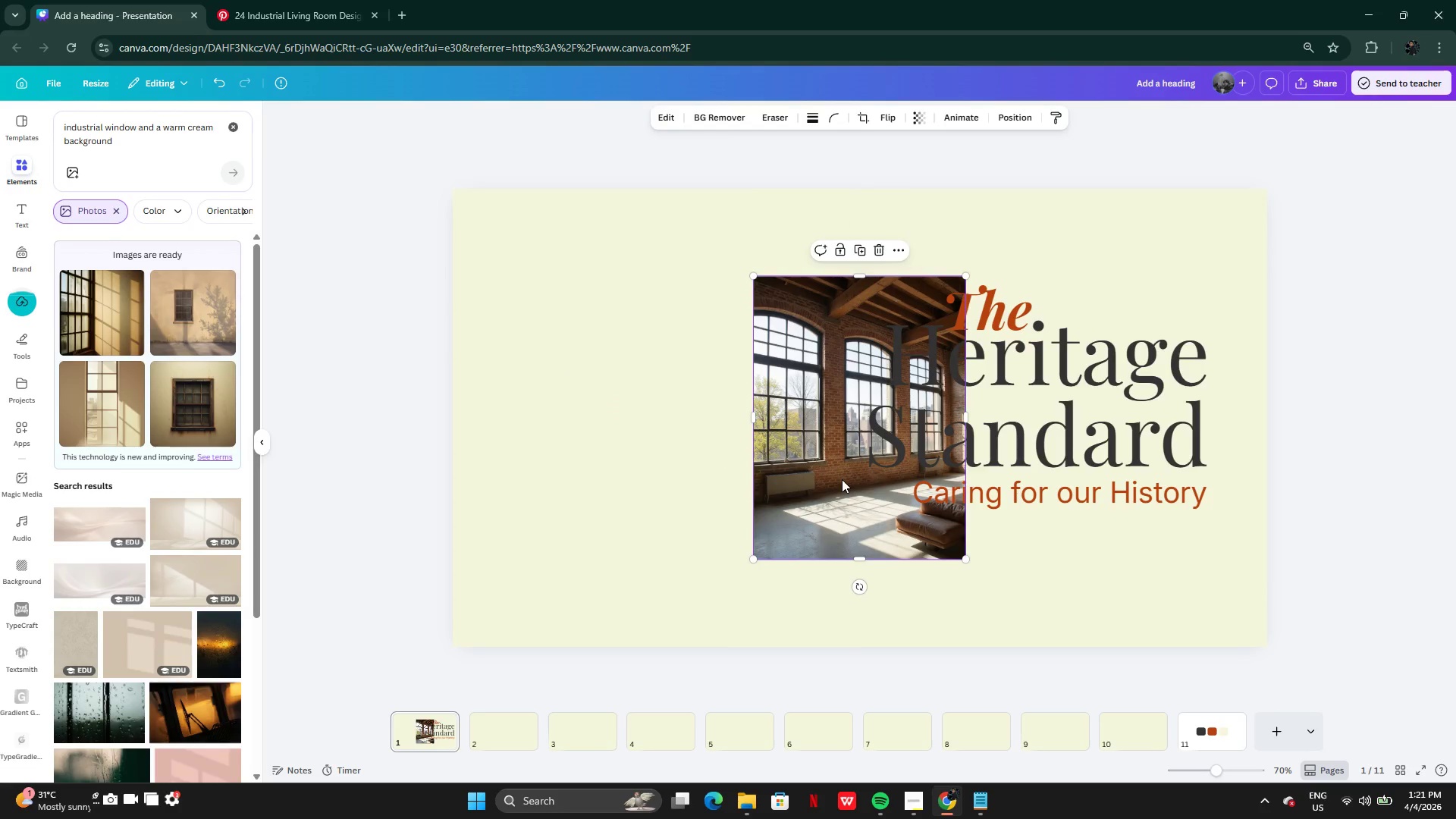 
left_click_drag(start_coordinate=[841, 479], to_coordinate=[537, 386])
 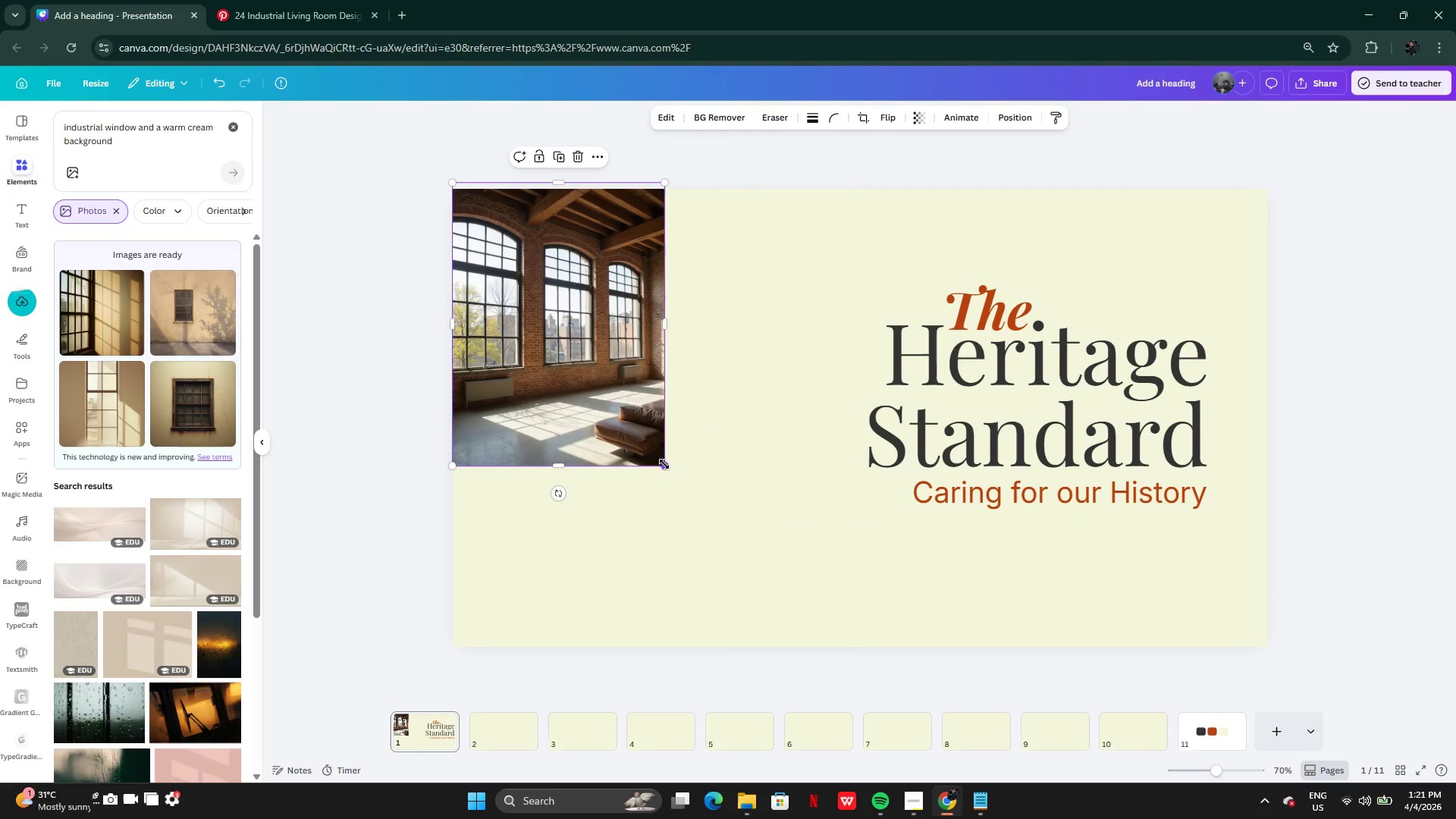 
left_click_drag(start_coordinate=[665, 464], to_coordinate=[858, 588])
 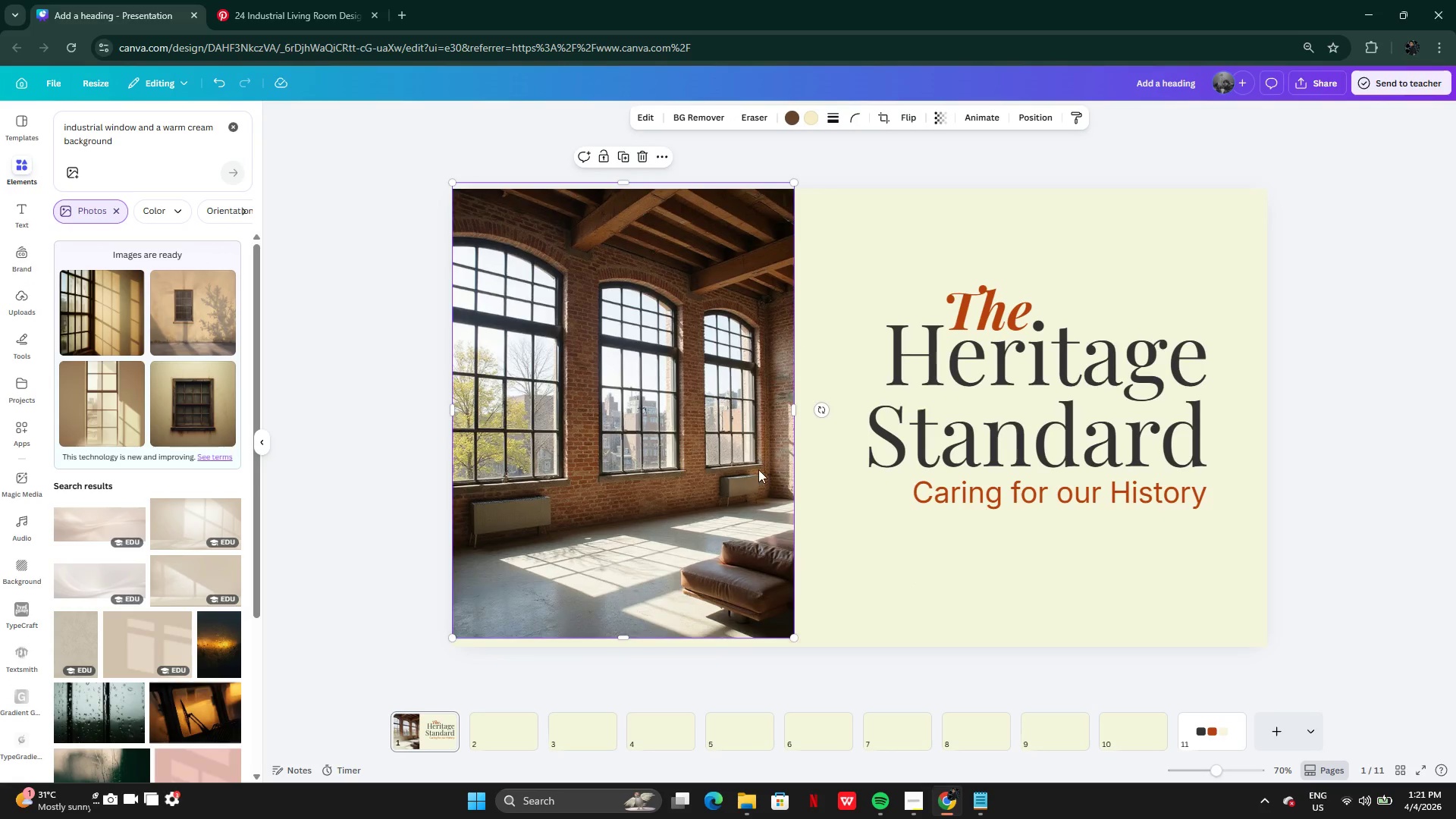 
left_click_drag(start_coordinate=[696, 469], to_coordinate=[742, 470])
 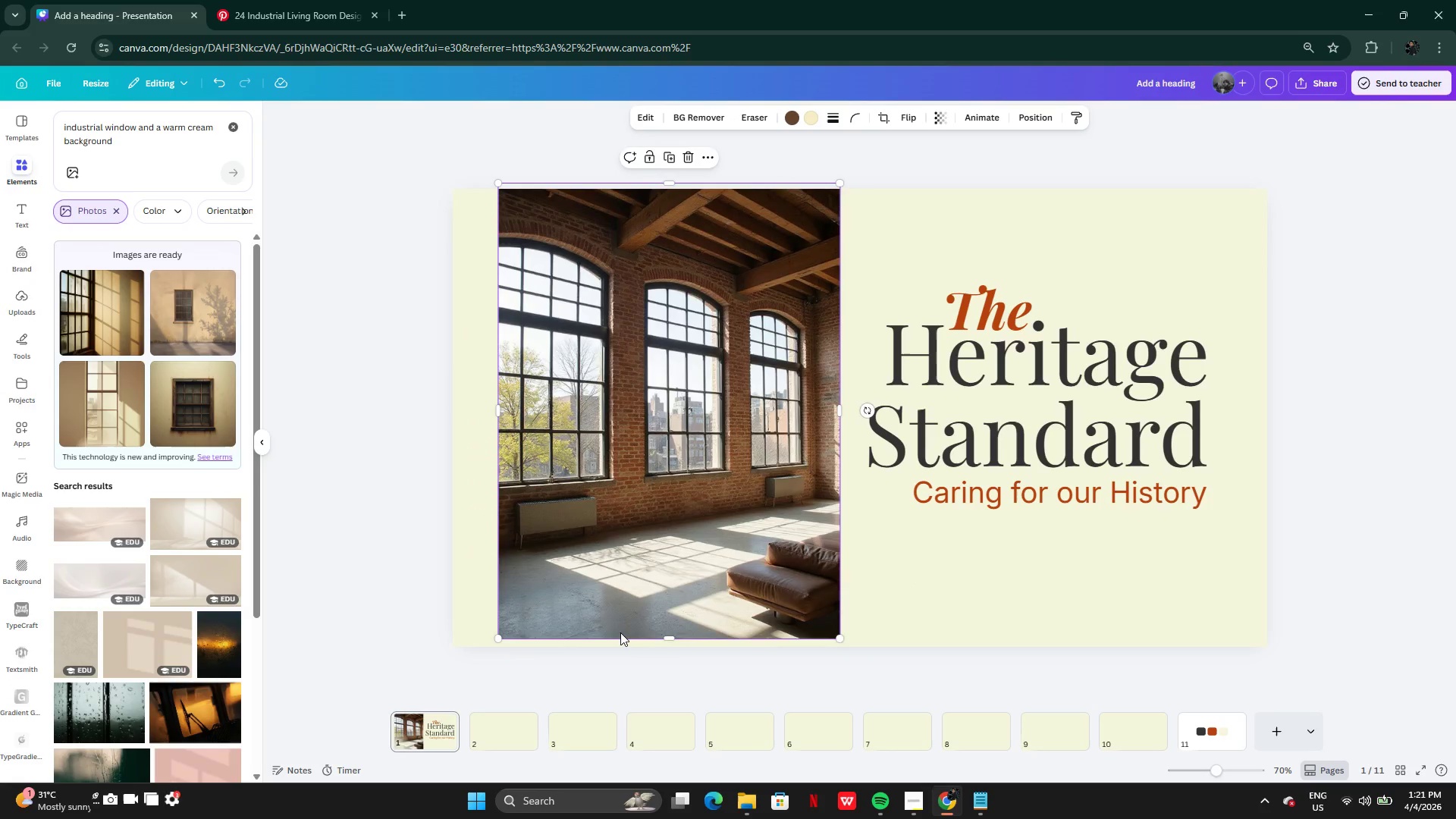 
left_click_drag(start_coordinate=[666, 634], to_coordinate=[667, 646])
 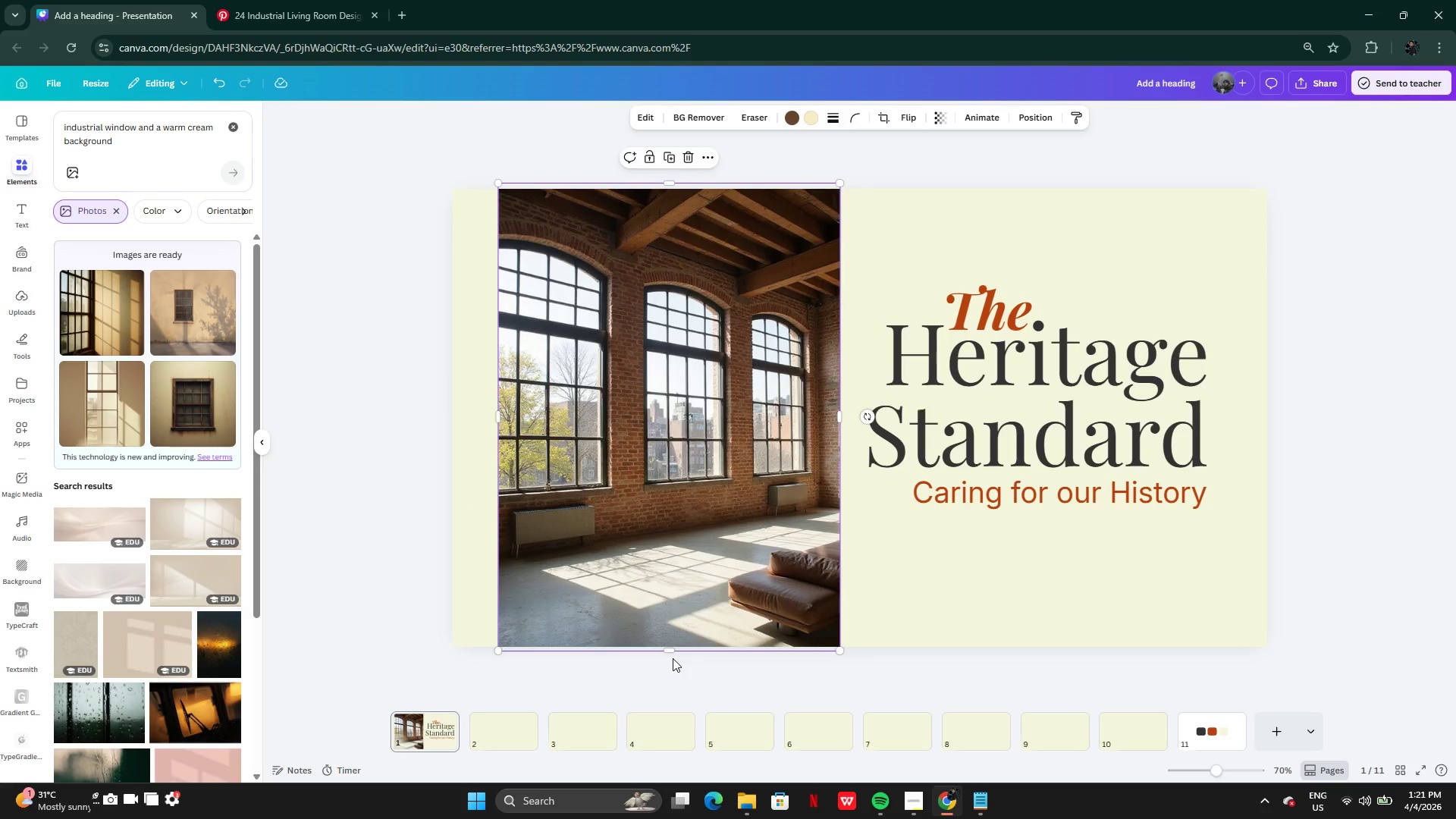 
left_click_drag(start_coordinate=[671, 653], to_coordinate=[671, 646])
 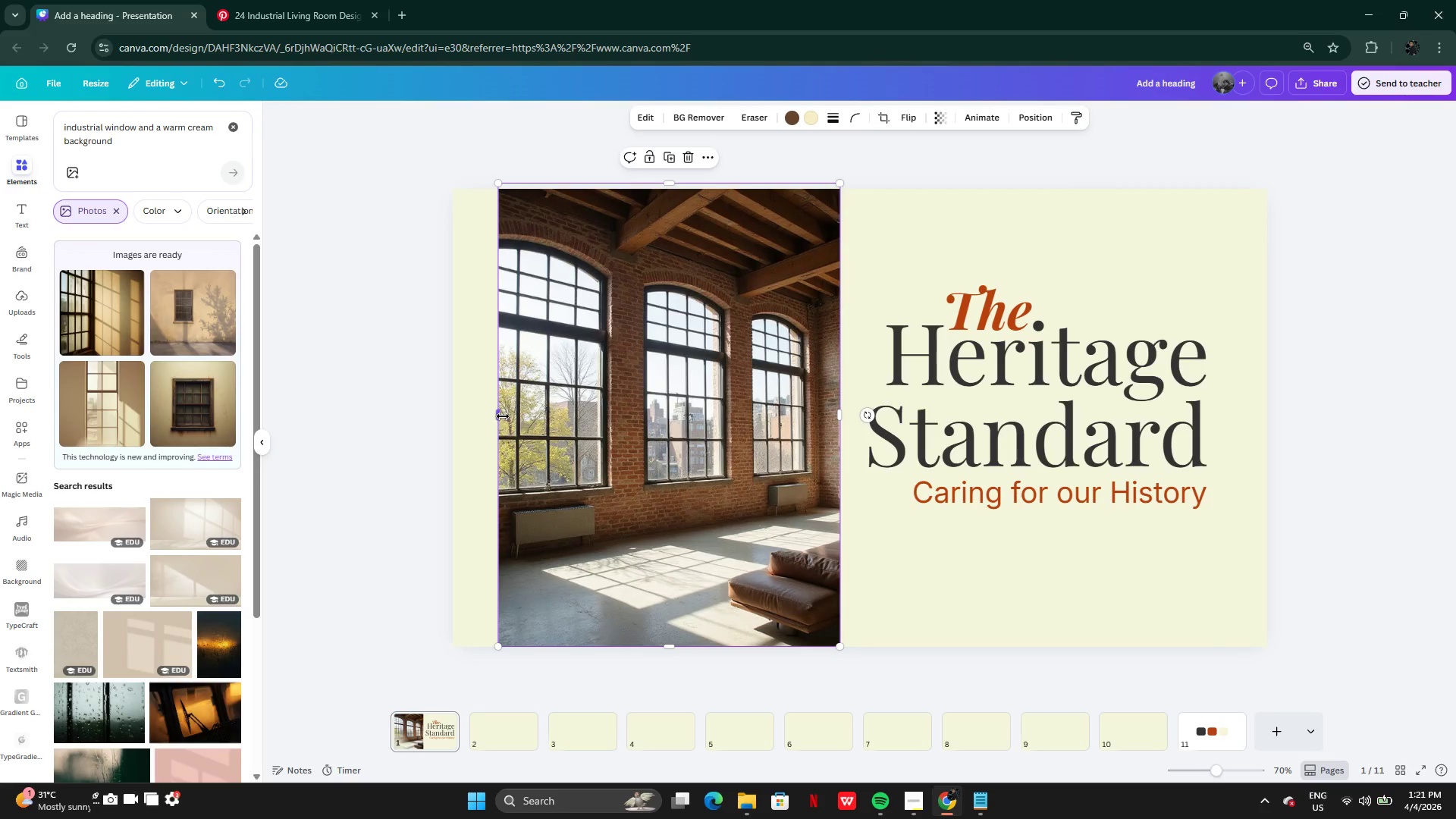 
left_click_drag(start_coordinate=[503, 416], to_coordinate=[458, 416])
 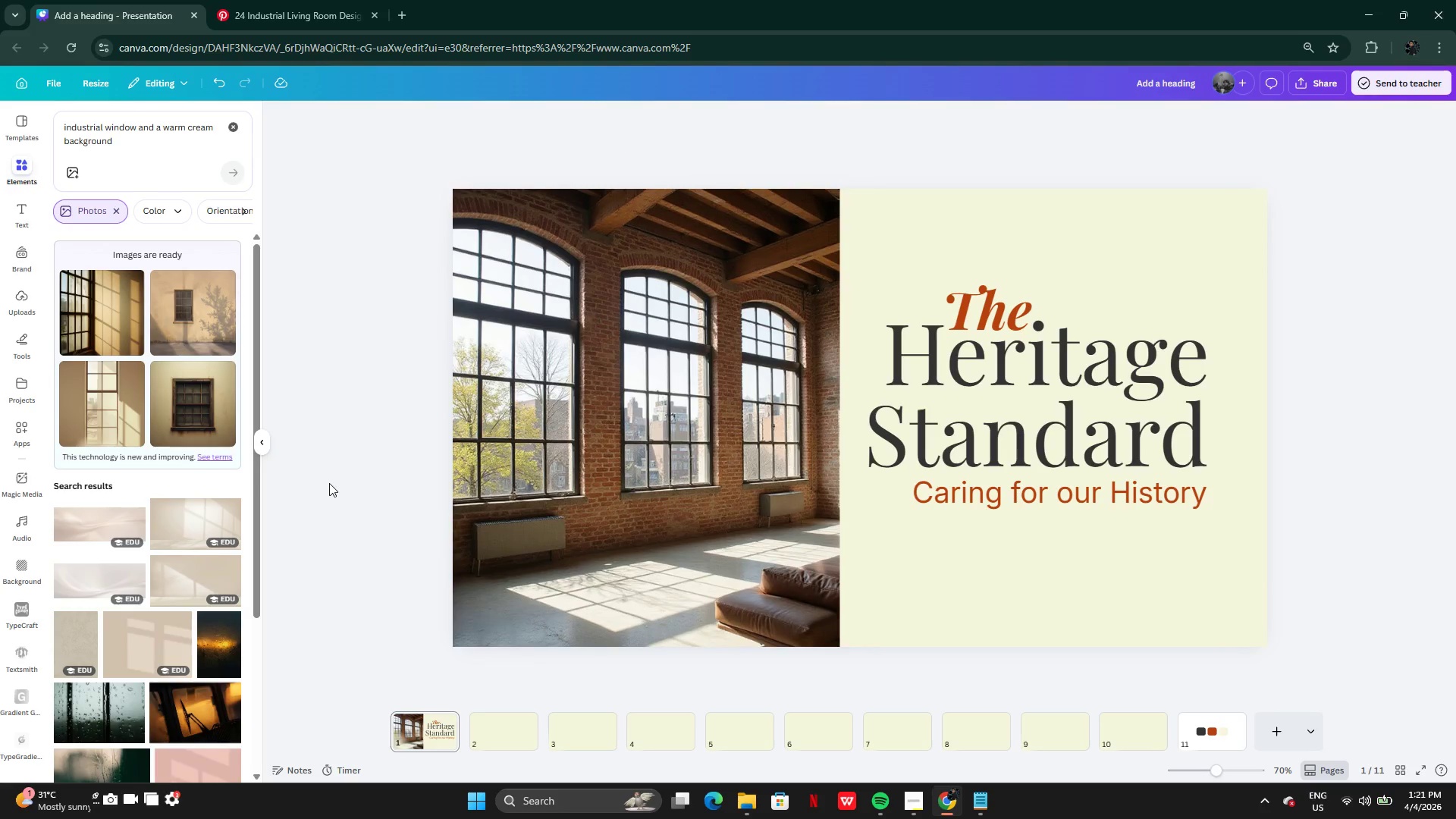 
left_click([329, 483])
 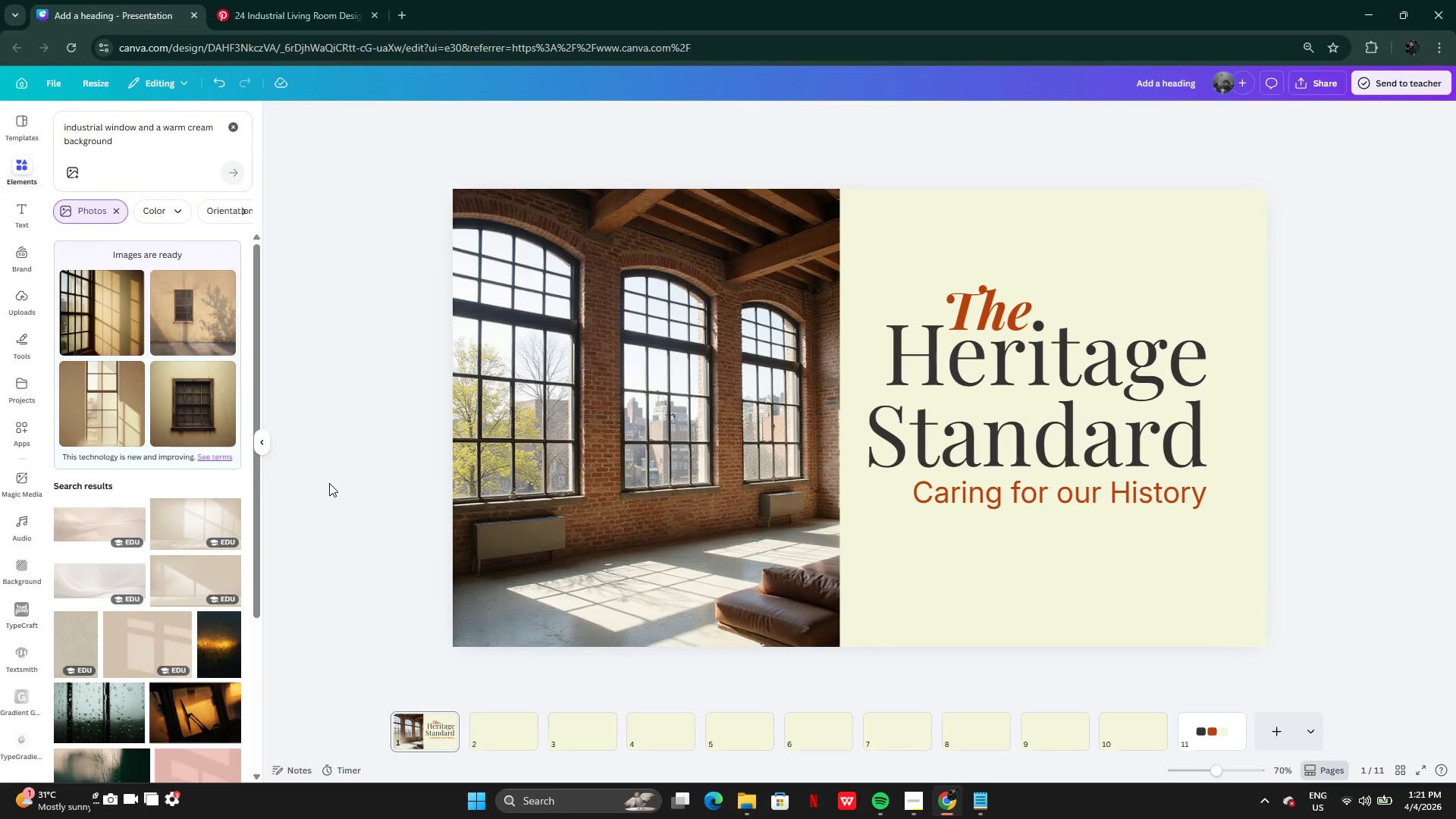 
mouse_move([1217, 743])
 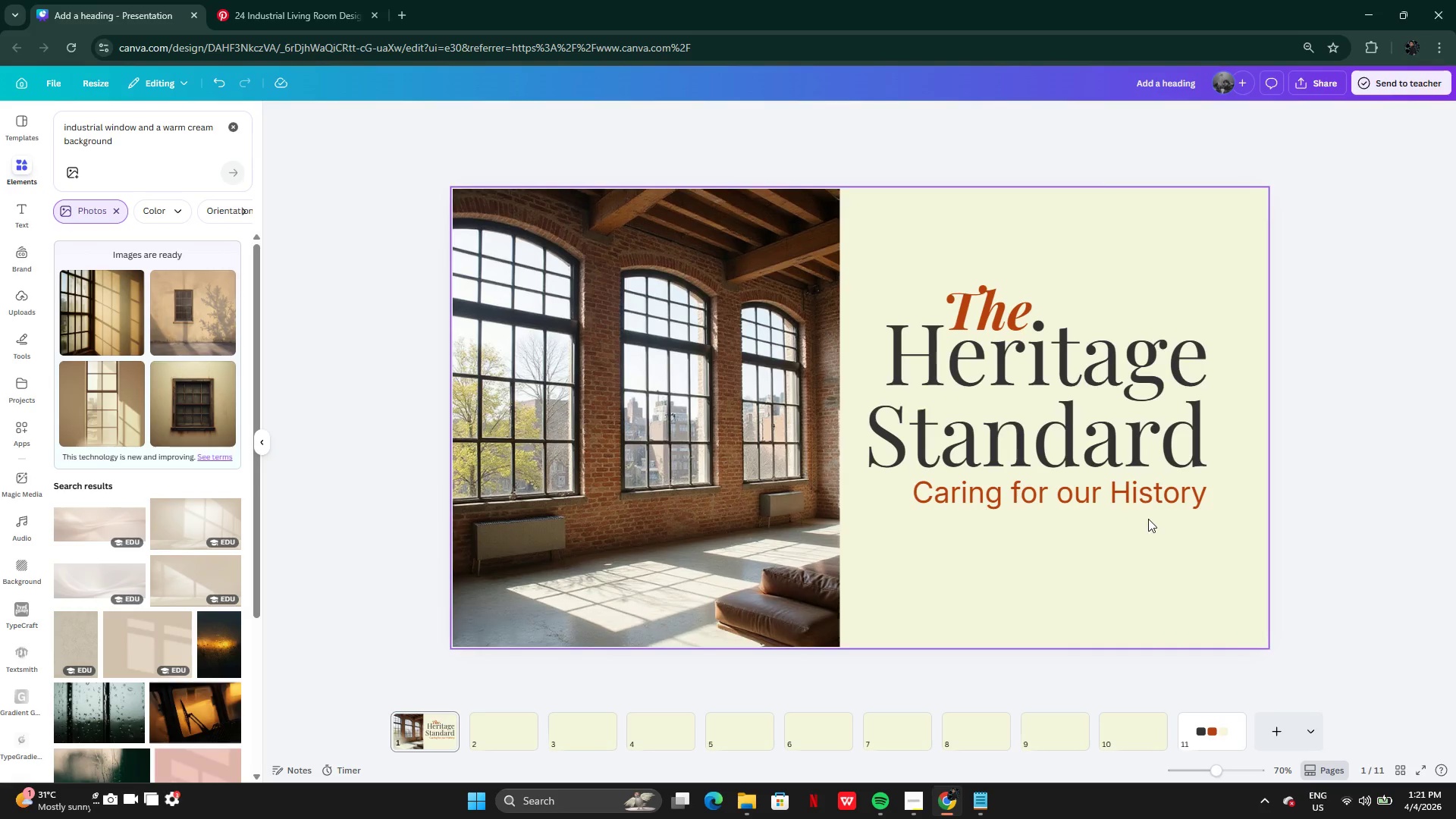 
left_click([1153, 496])
 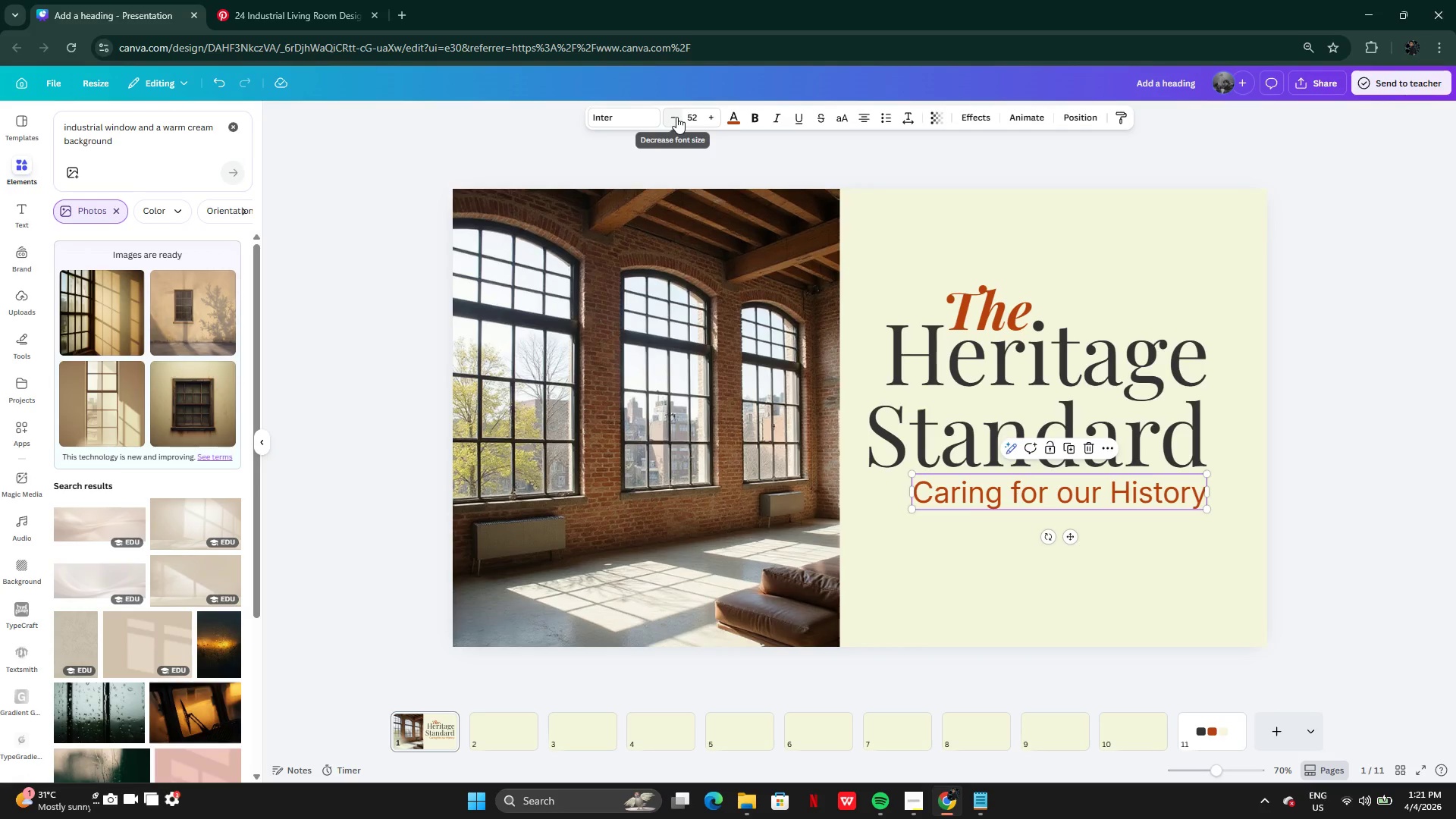 
double_click([676, 117])
 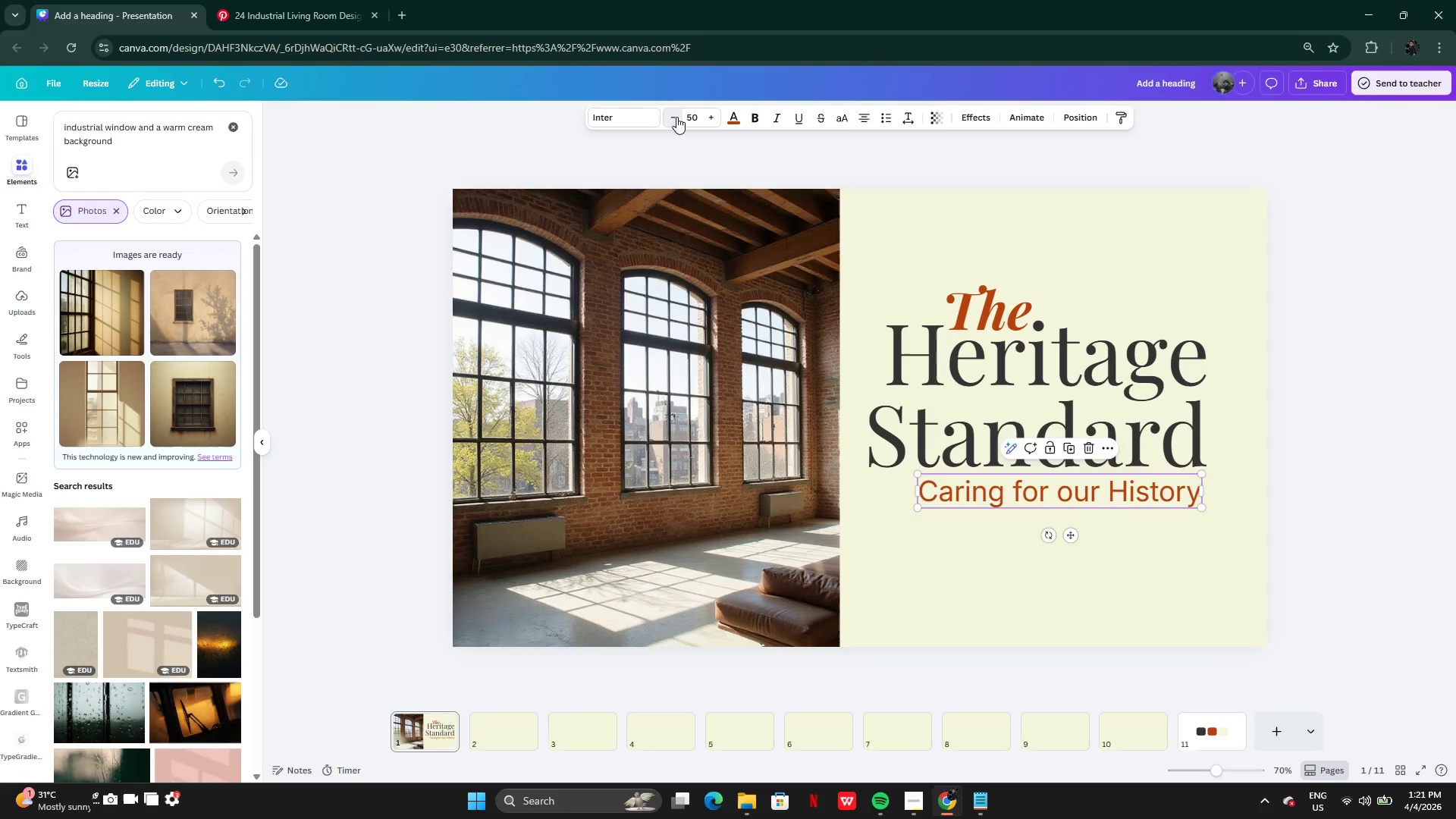 
triple_click([676, 117])
 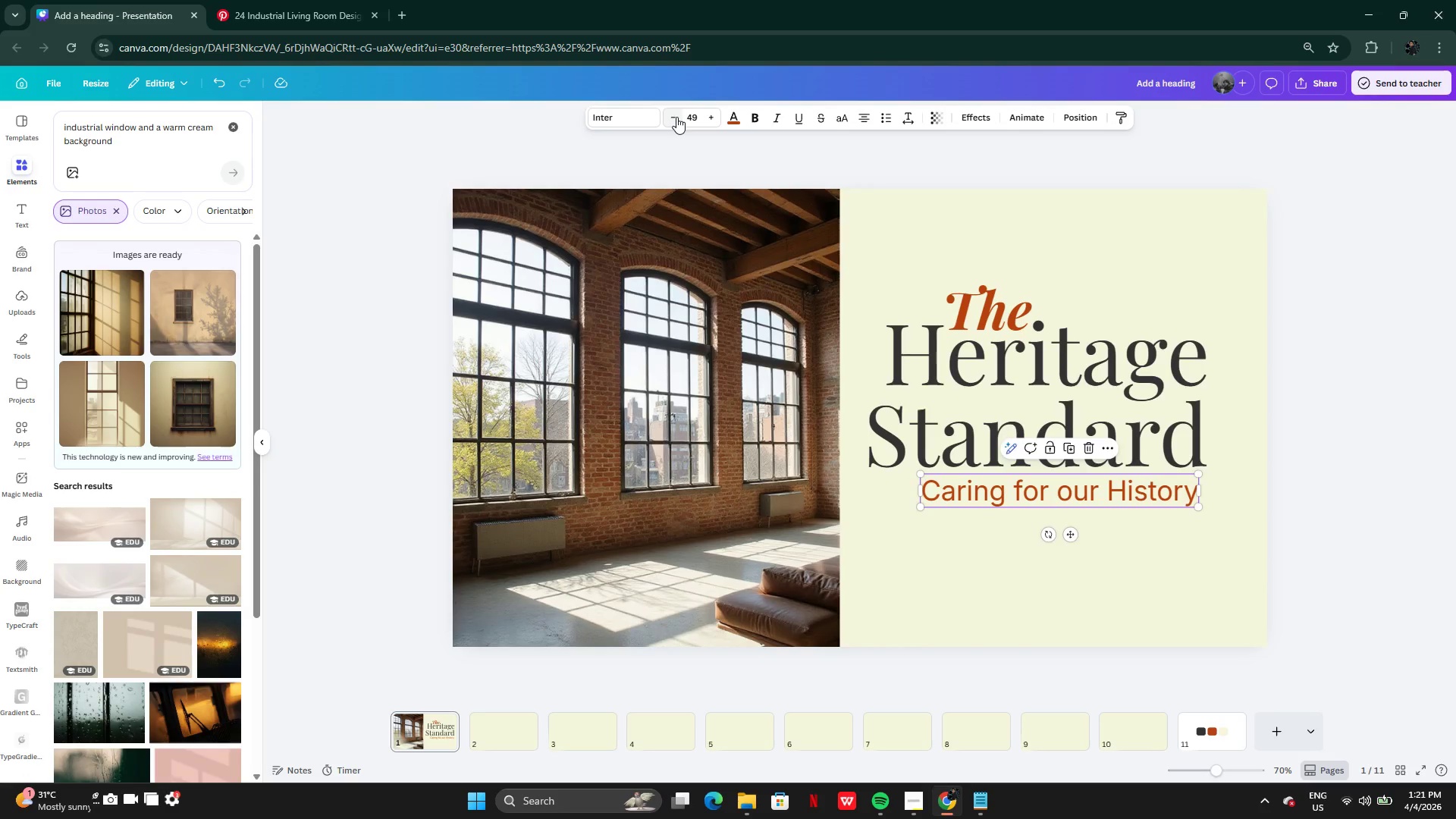 
left_click([676, 117])
 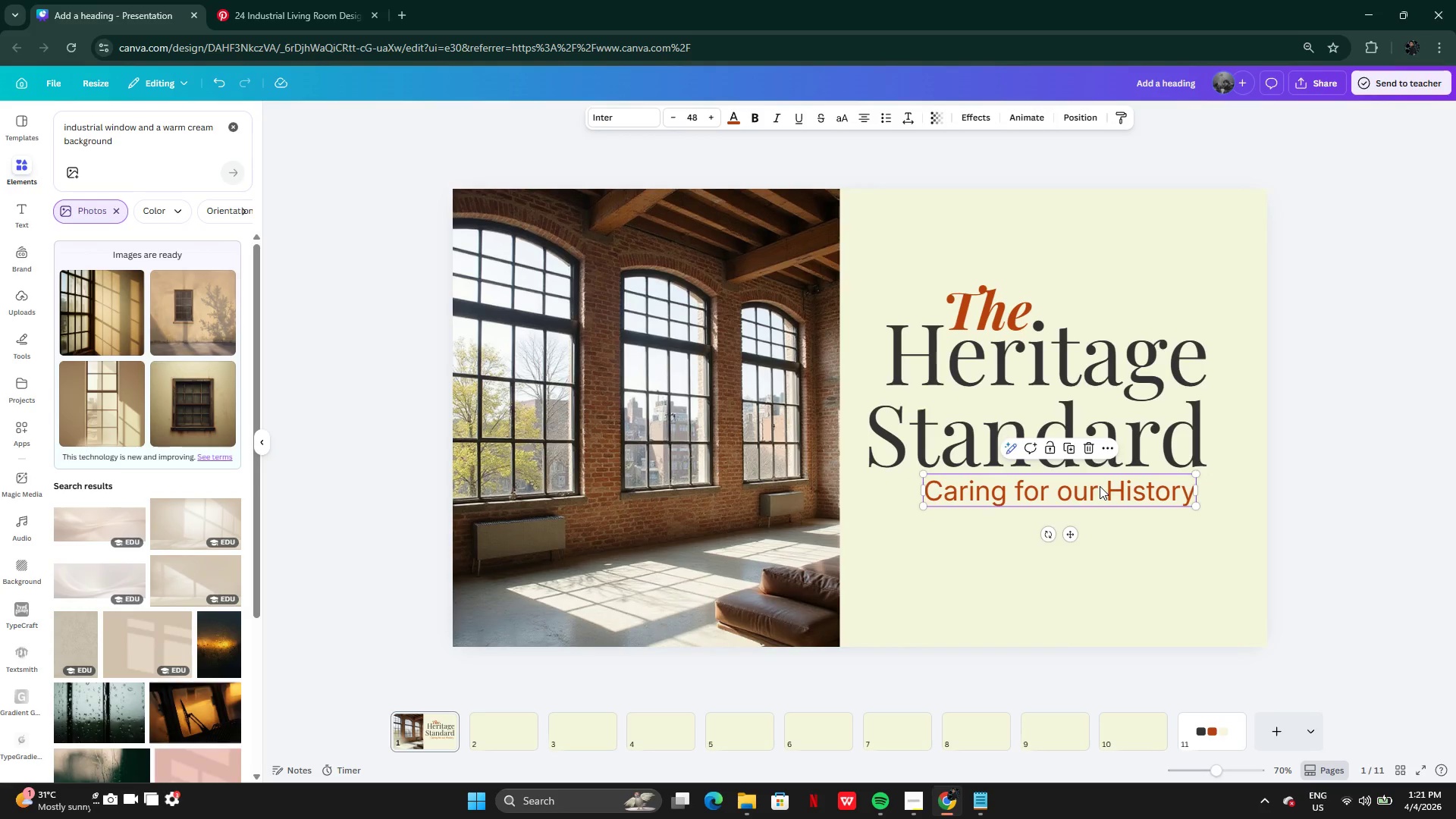 
left_click_drag(start_coordinate=[1097, 492], to_coordinate=[1122, 491])
 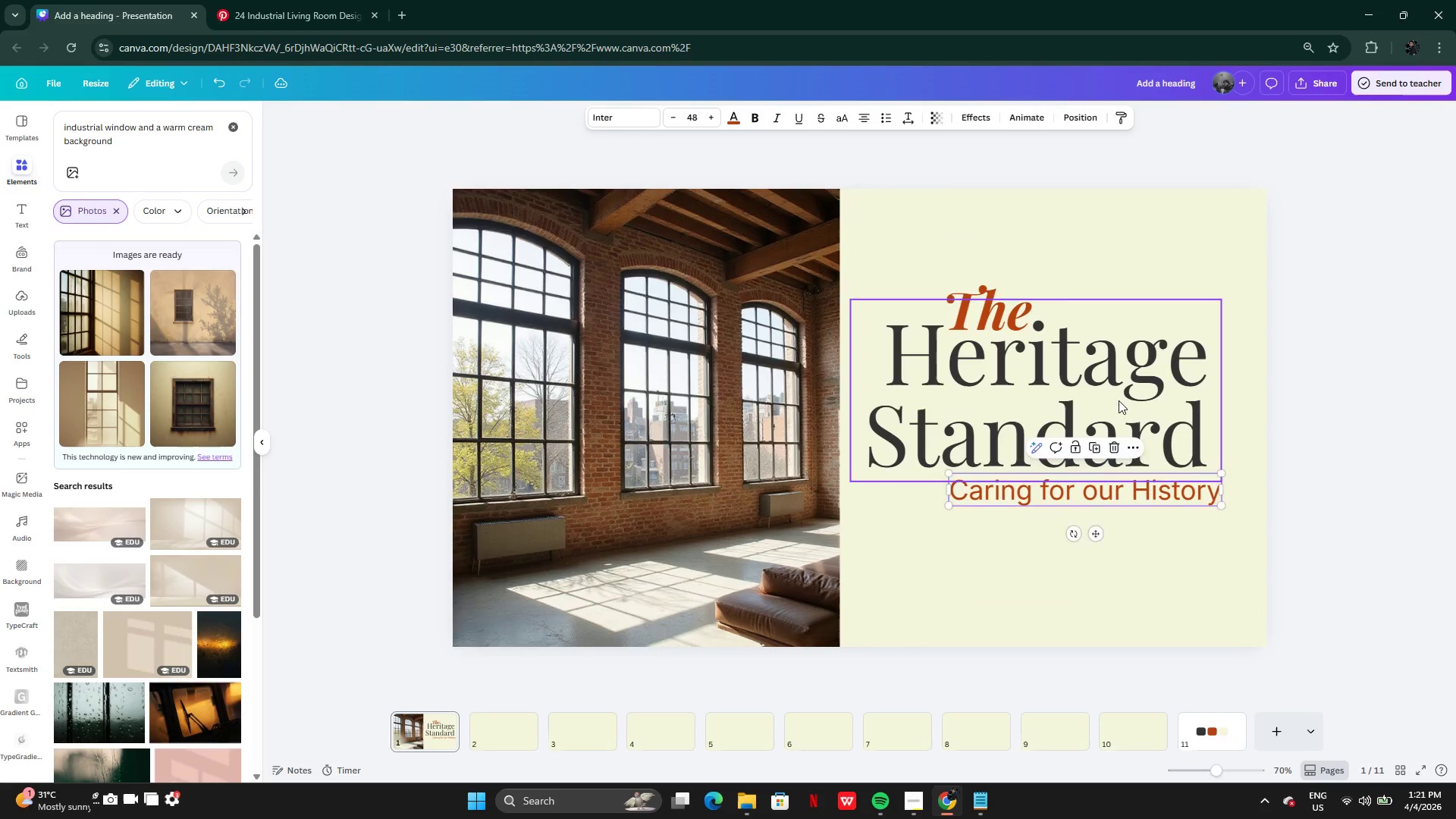 
left_click([1119, 400])
 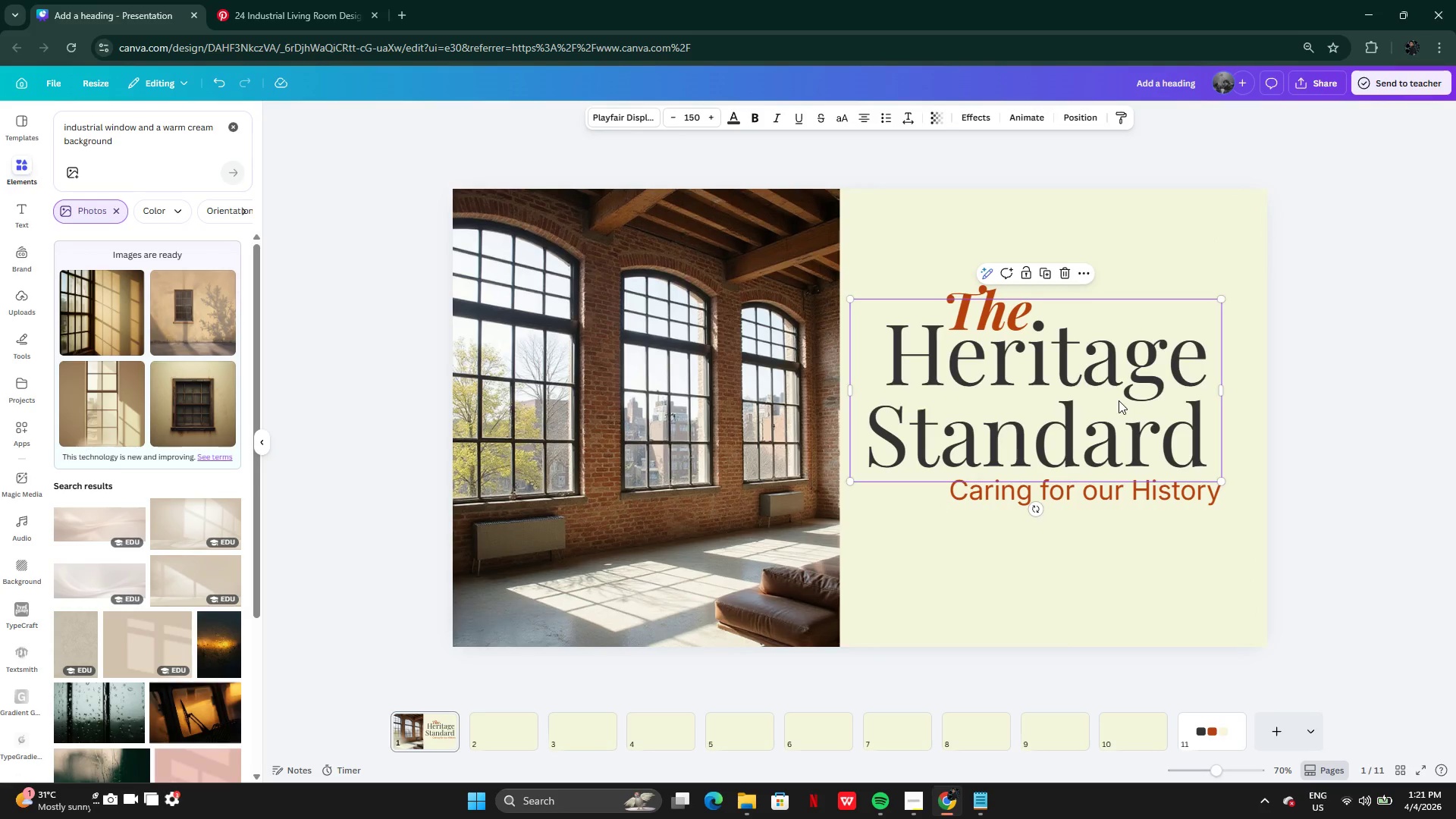 
left_click_drag(start_coordinate=[1119, 400], to_coordinate=[1141, 400])
 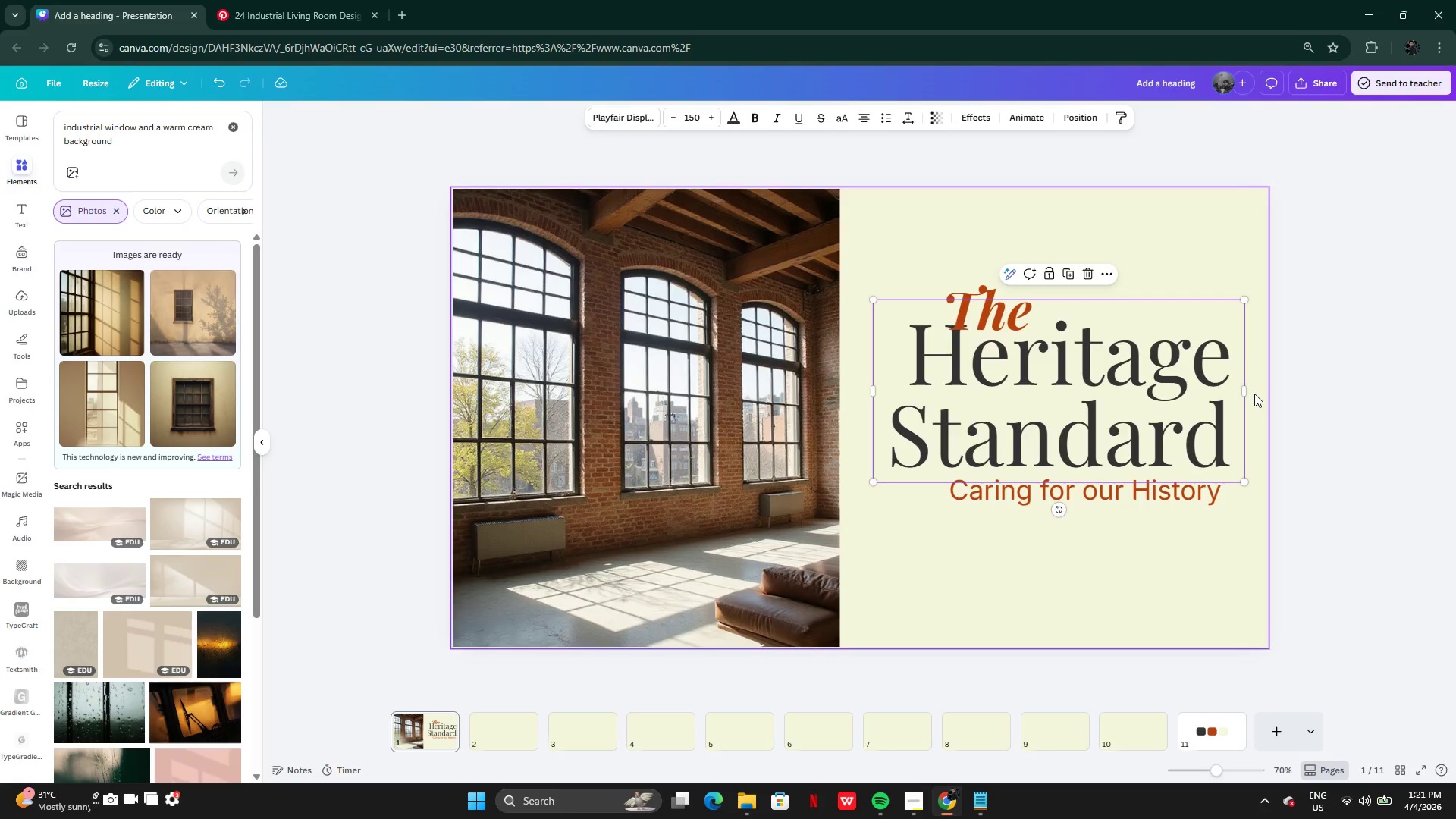 
left_click([1247, 394])
 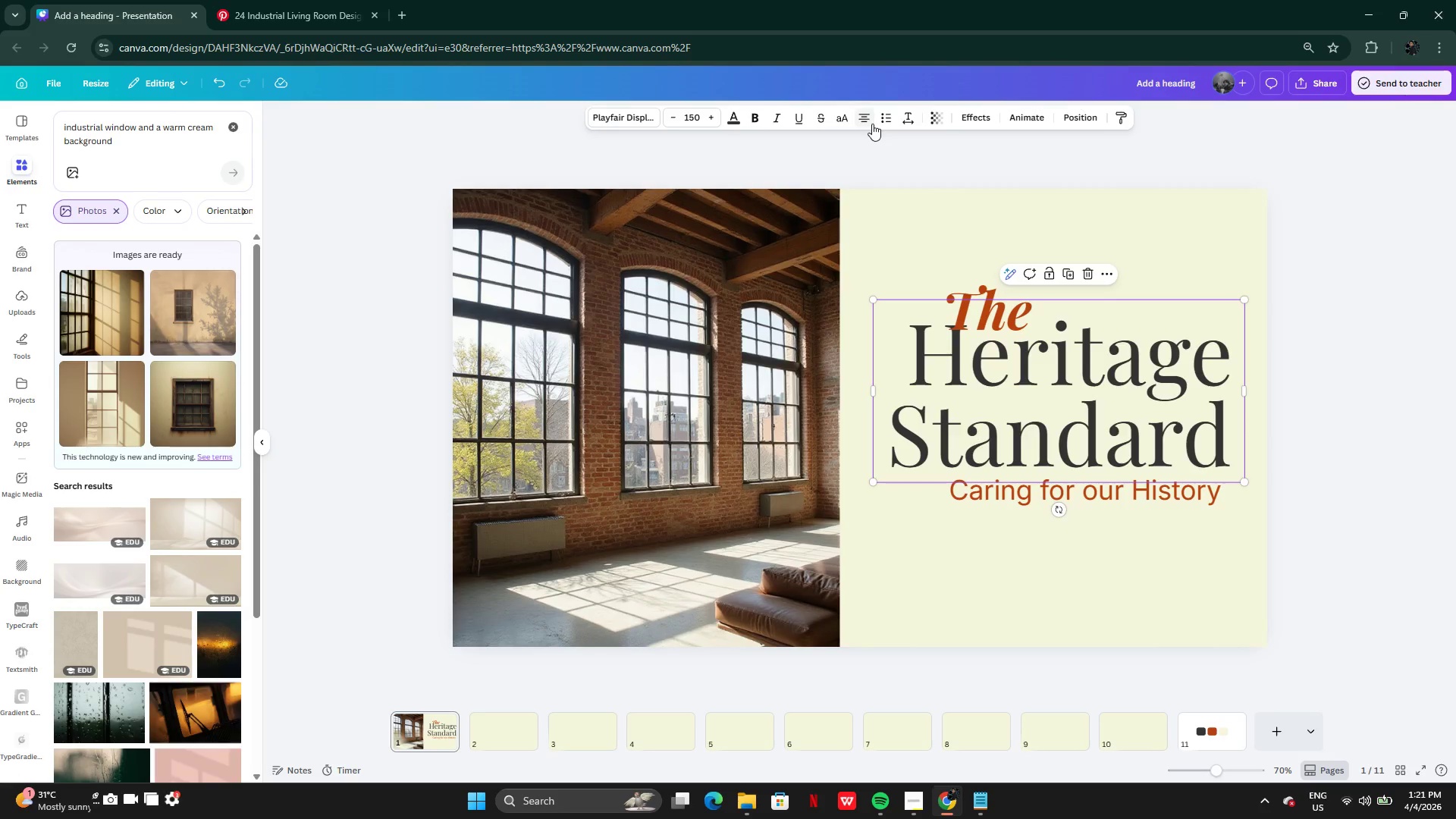 
left_click([871, 124])
 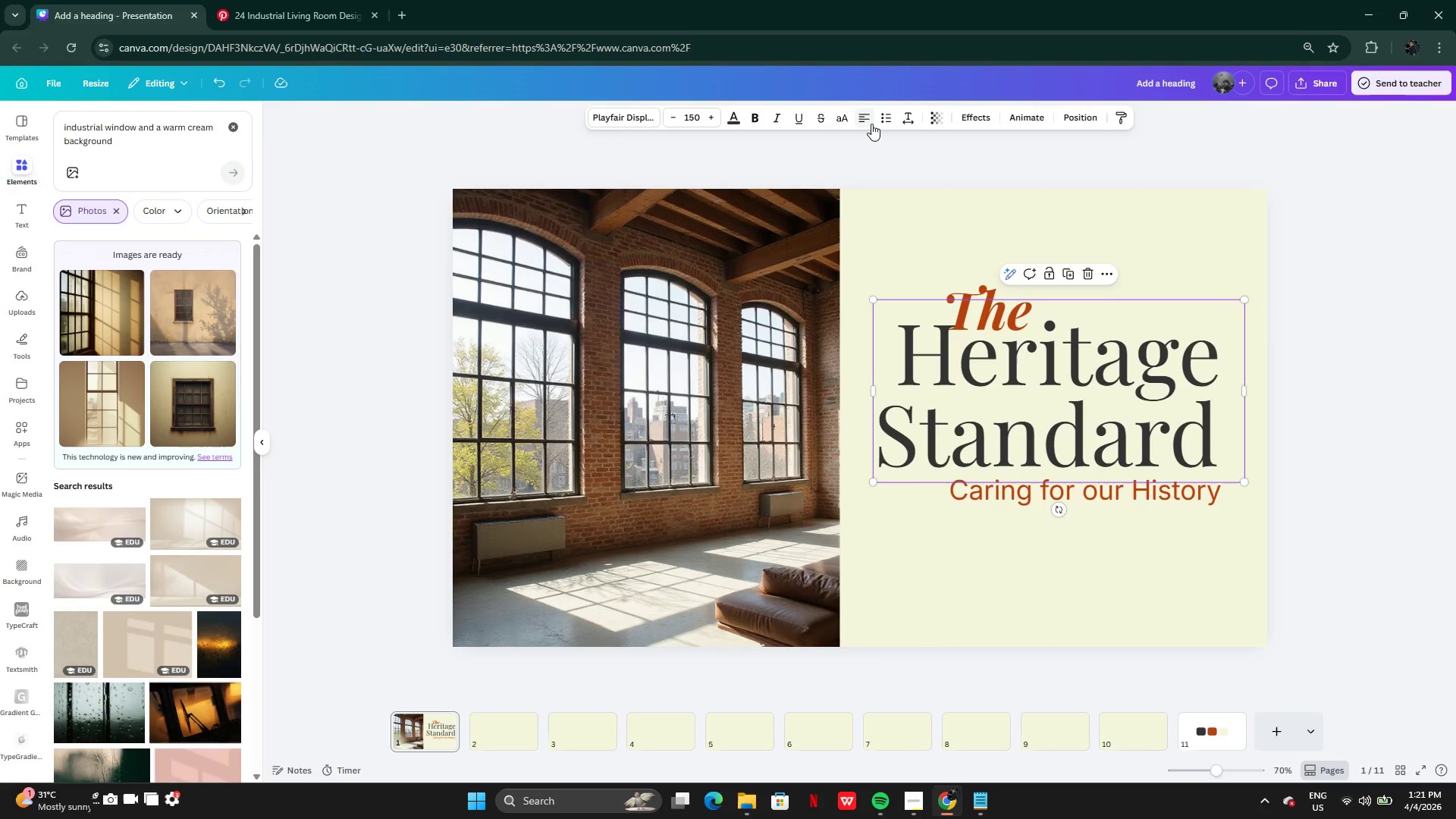 
left_click([871, 124])
 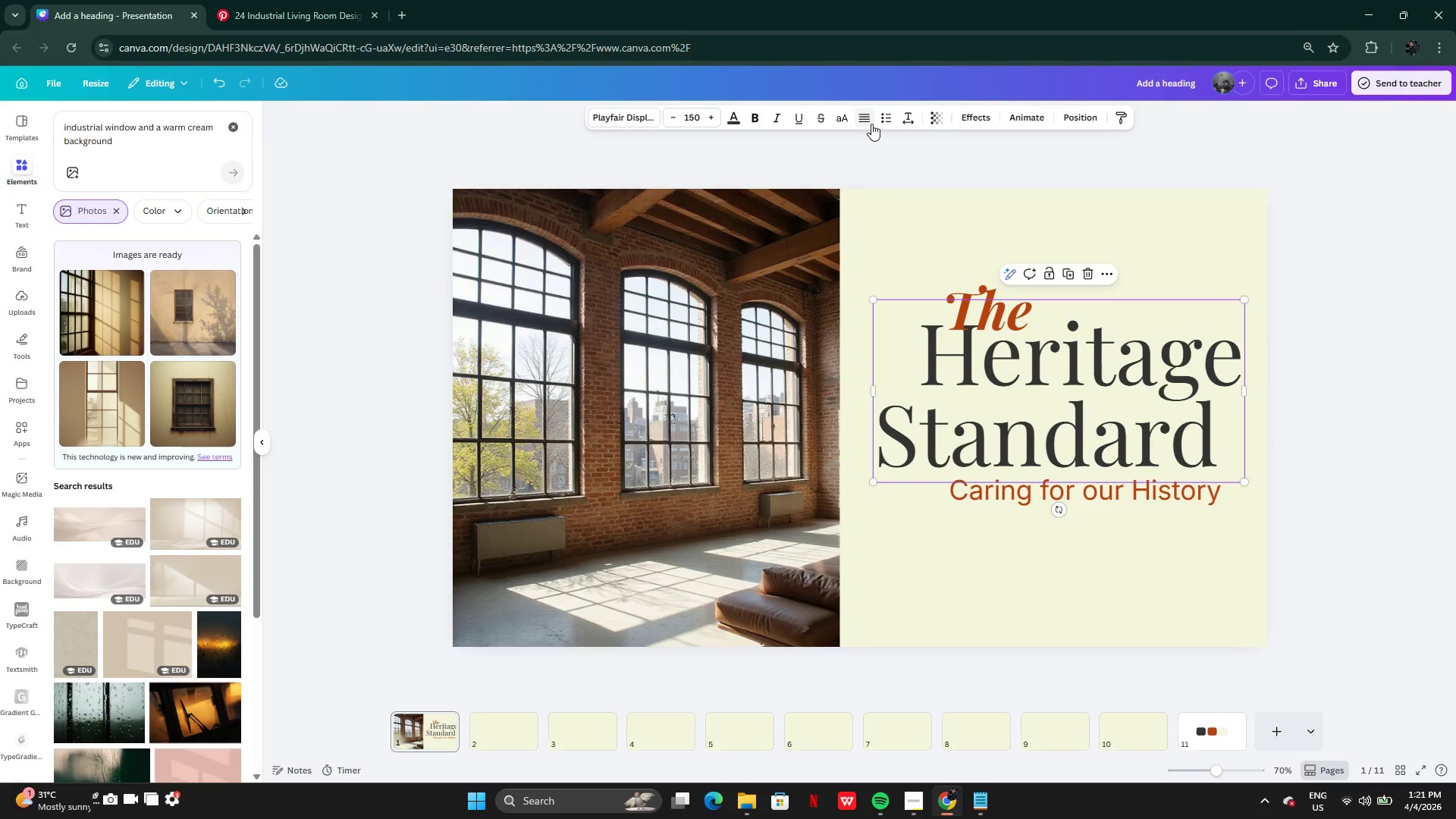 
left_click([871, 124])
 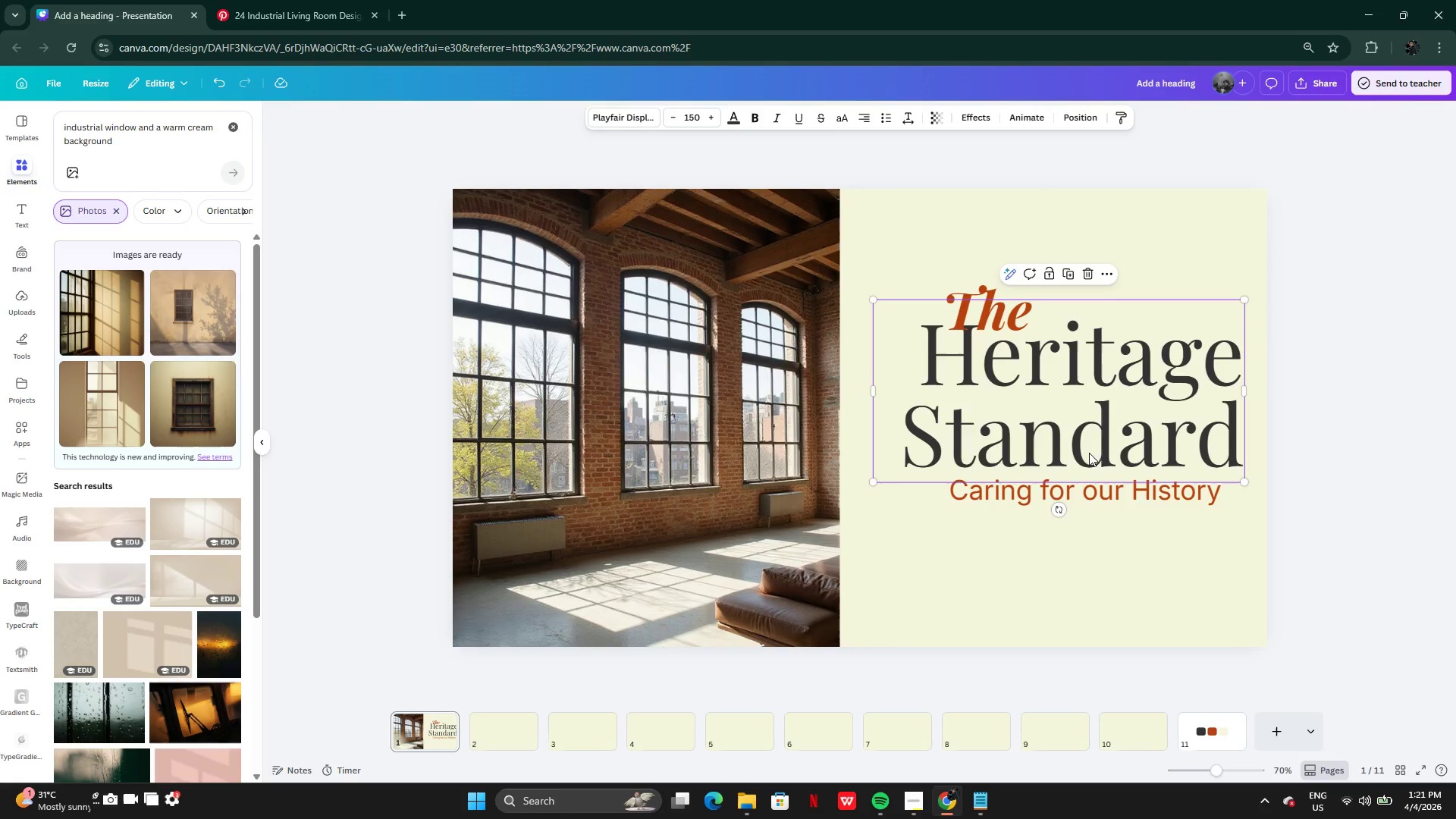 
left_click_drag(start_coordinate=[1094, 453], to_coordinate=[1083, 453])
 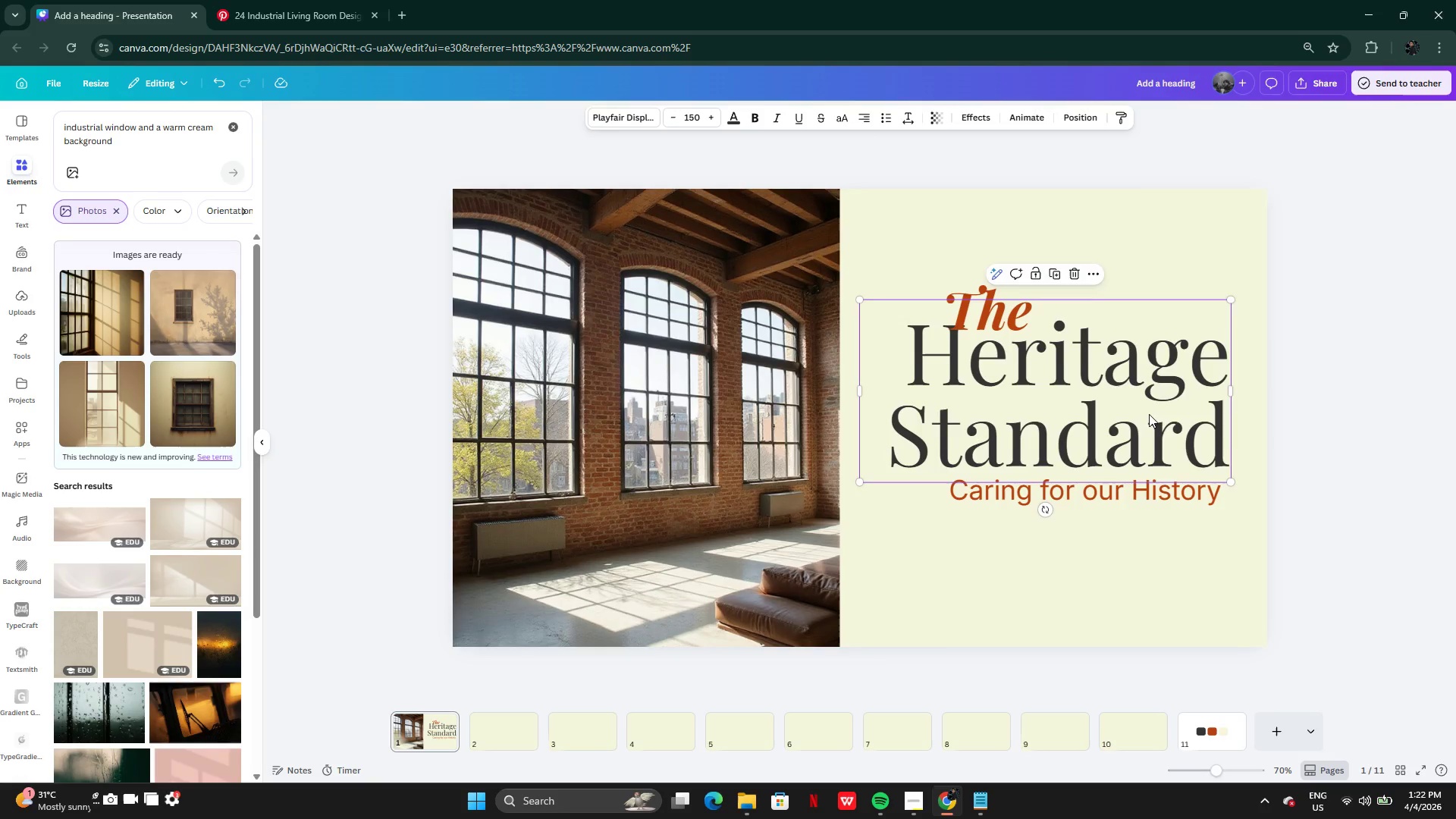 
left_click_drag(start_coordinate=[1149, 414], to_coordinate=[1140, 413])
 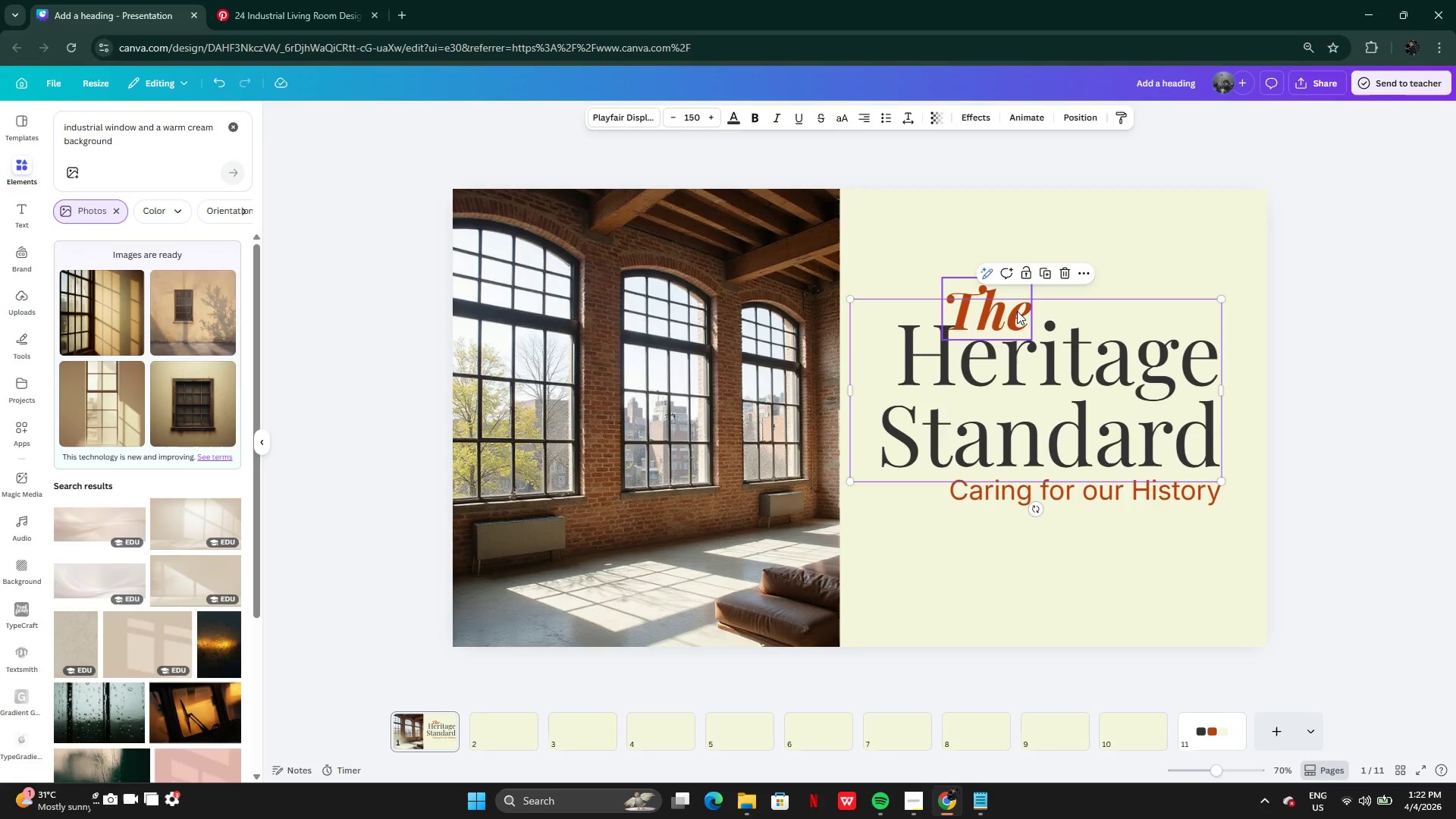 
left_click([1017, 311])
 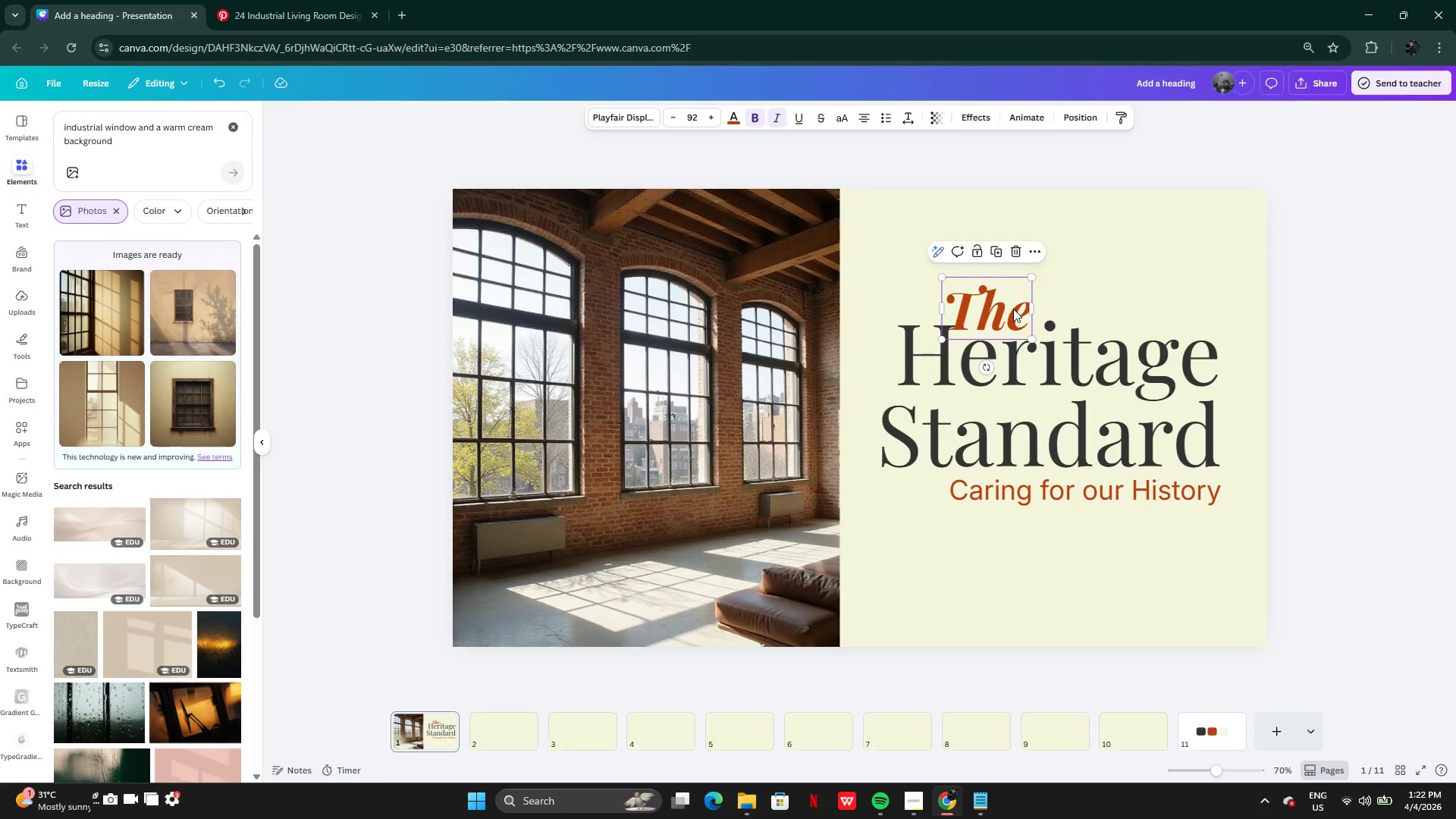 
left_click_drag(start_coordinate=[1013, 309], to_coordinate=[1025, 312])
 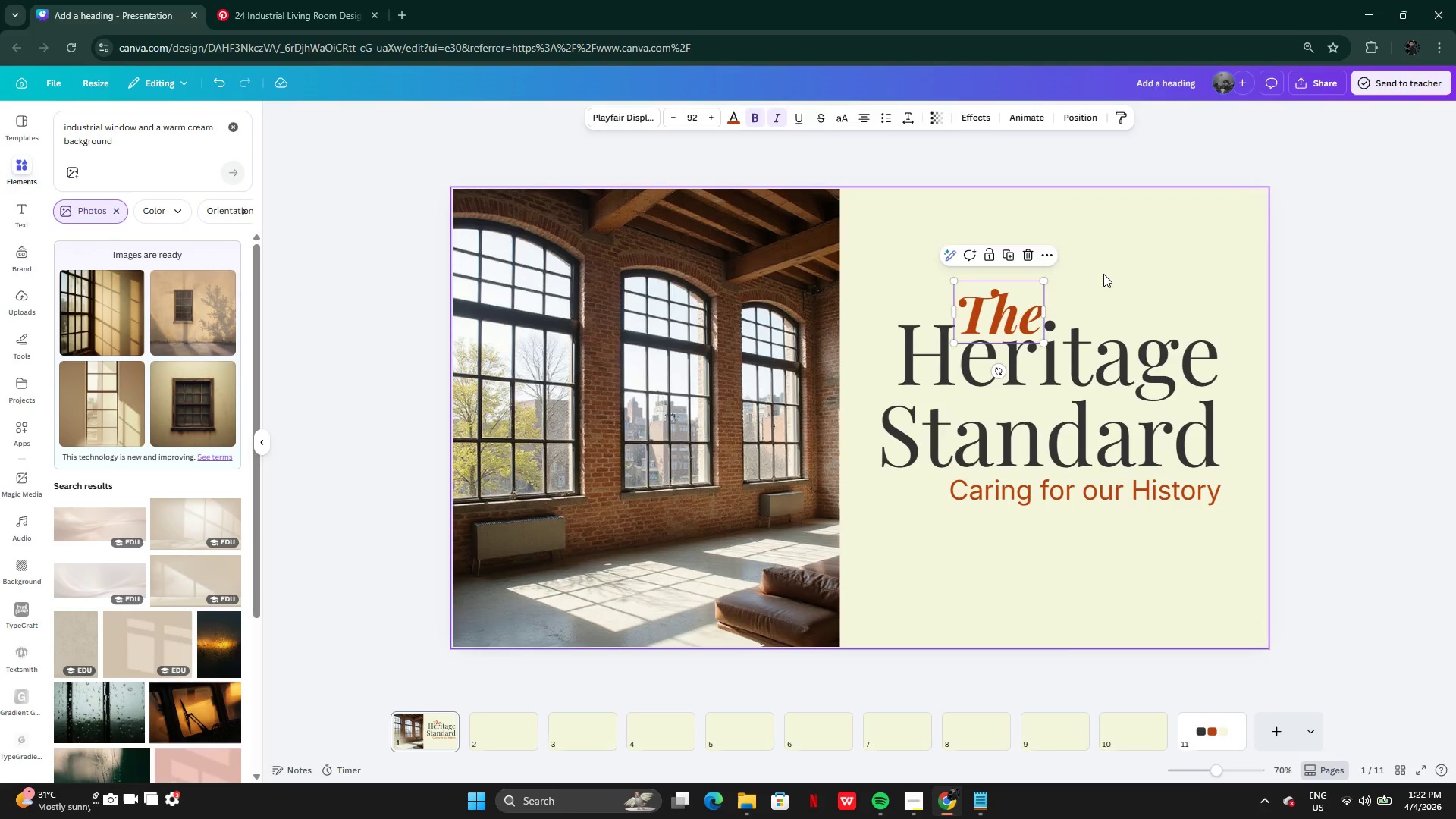 
left_click([1103, 274])
 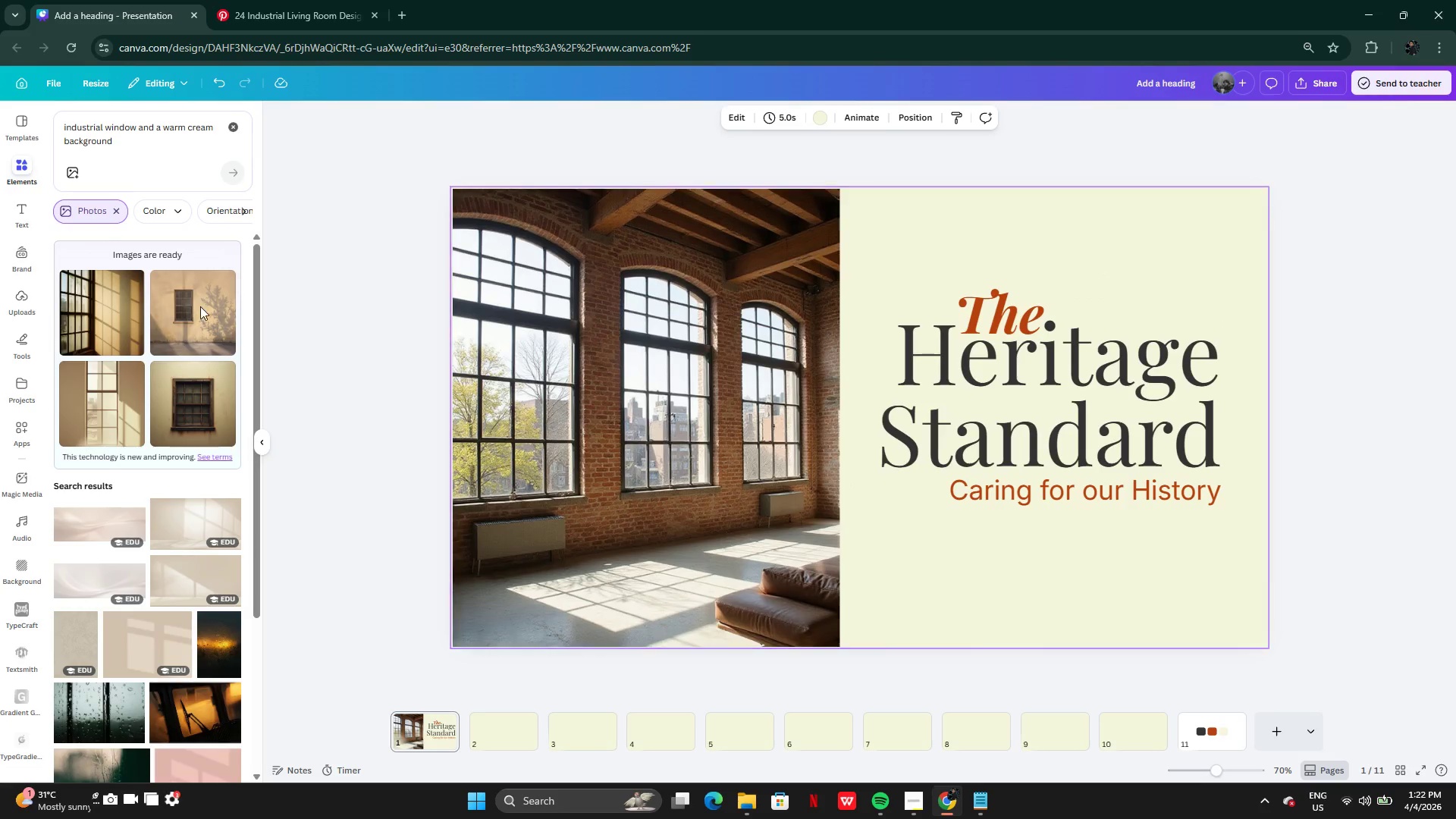 
left_click([9, 212])
 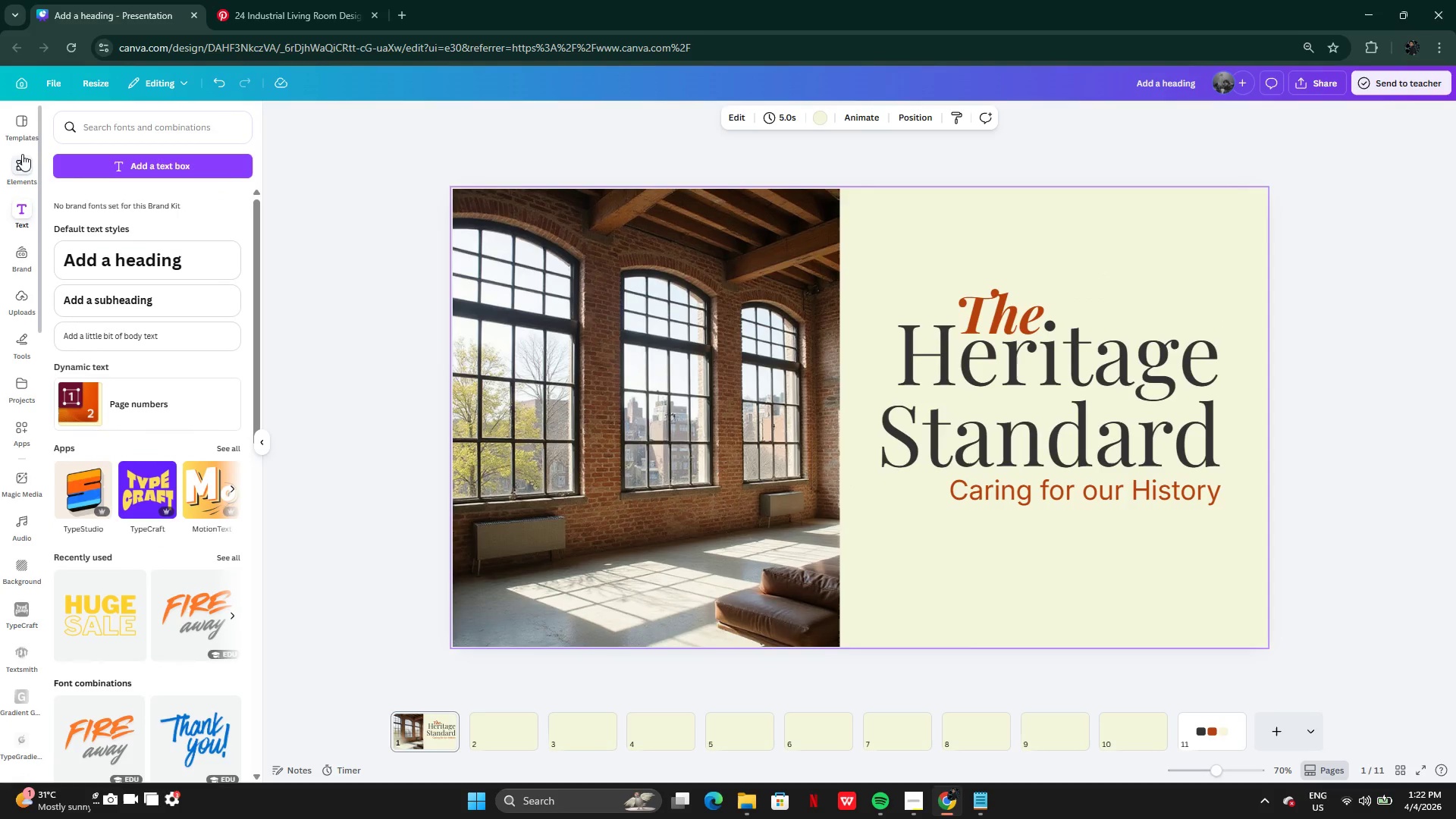 
left_click([22, 154])
 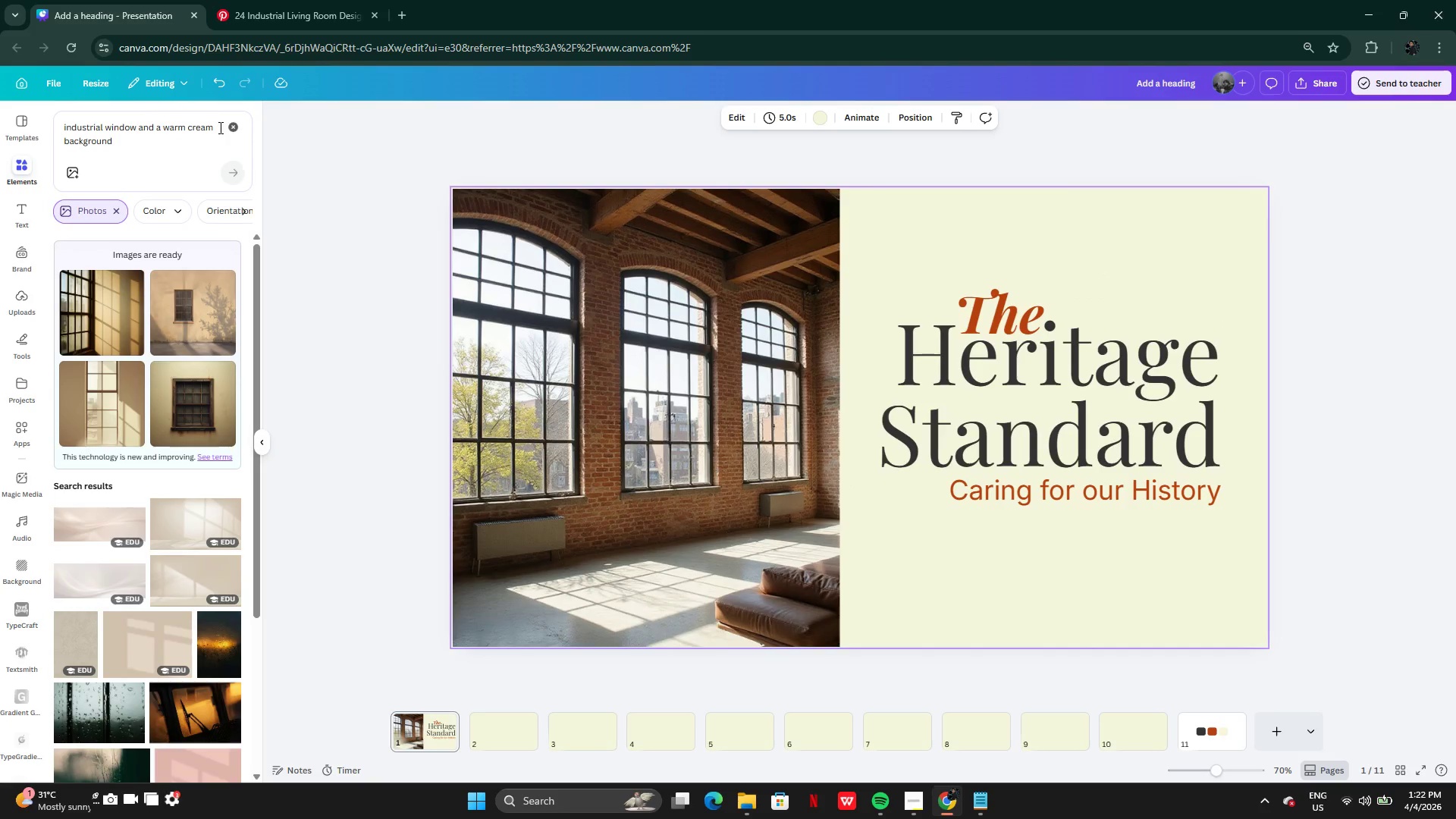 
left_click([225, 128])
 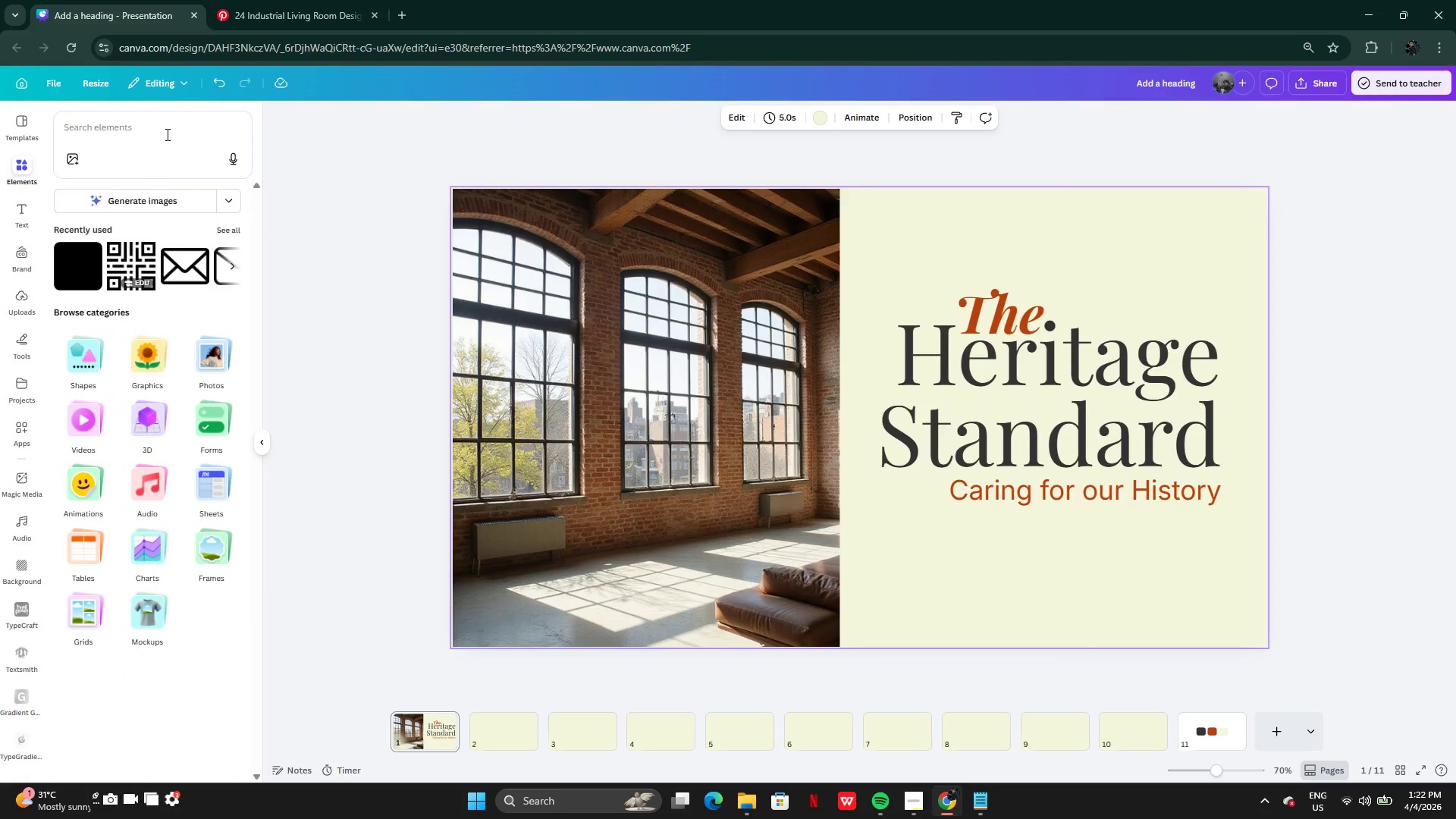 
left_click([166, 134])
 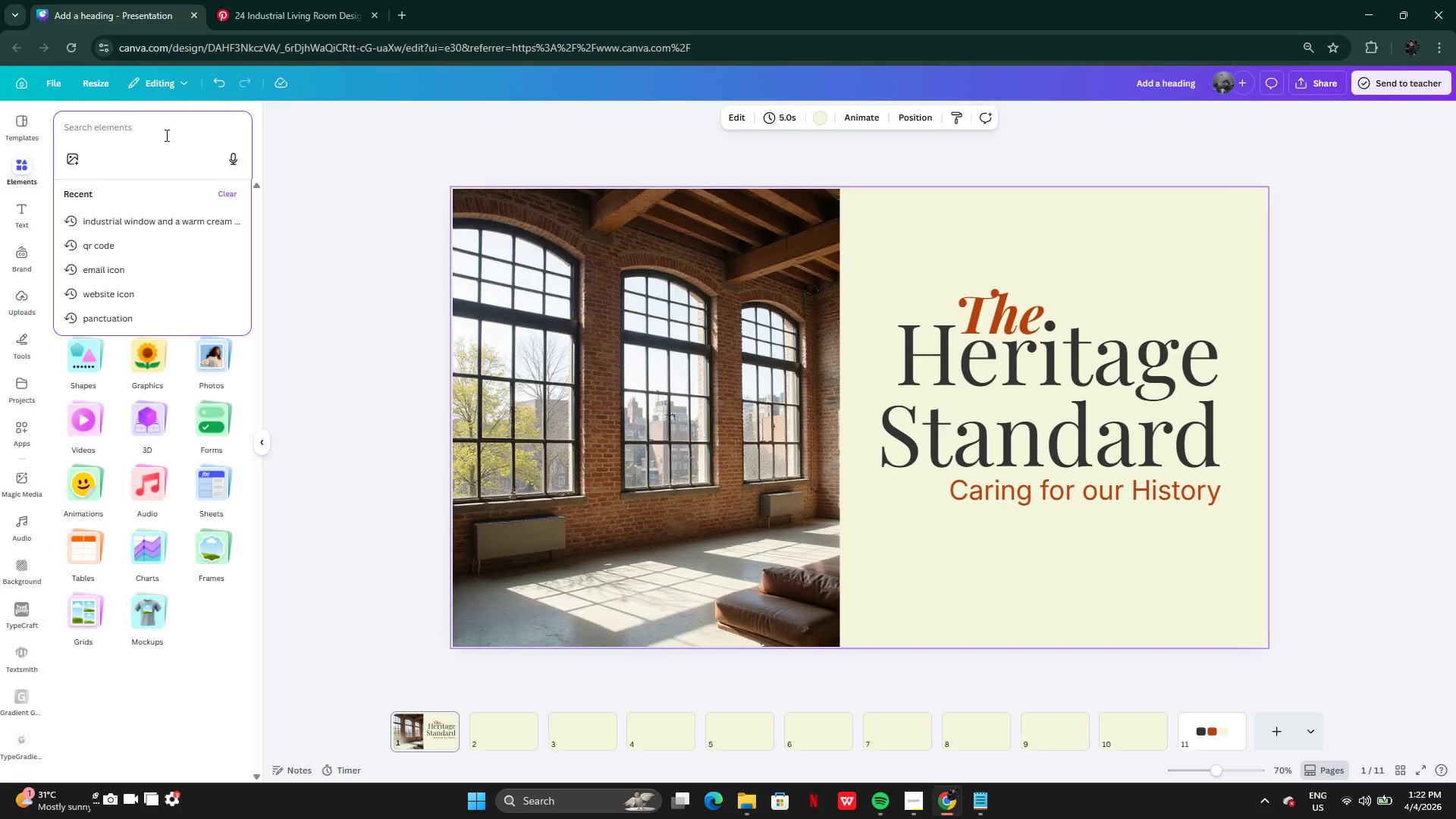 
type(H logo)
 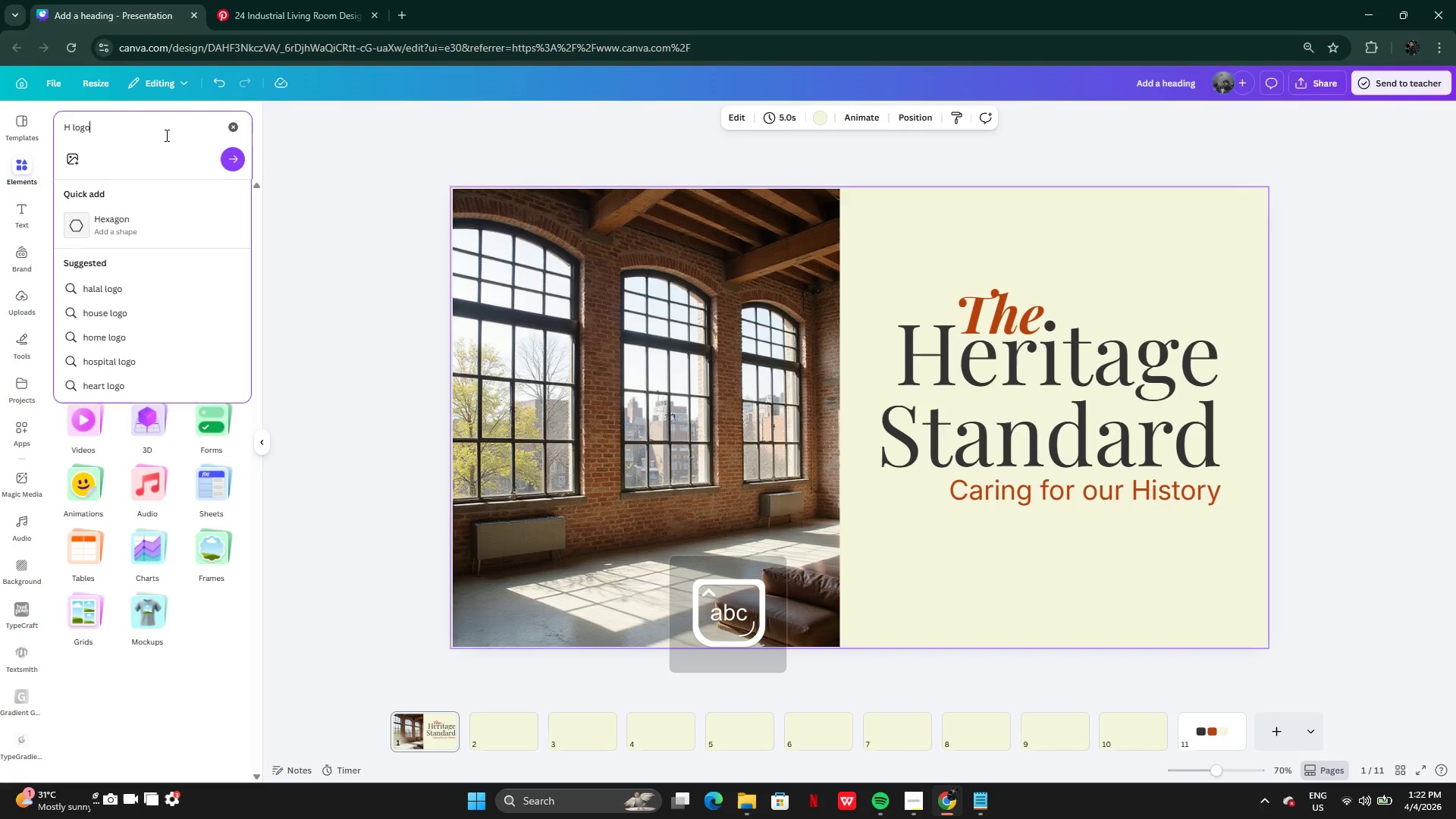 
key(Enter)
 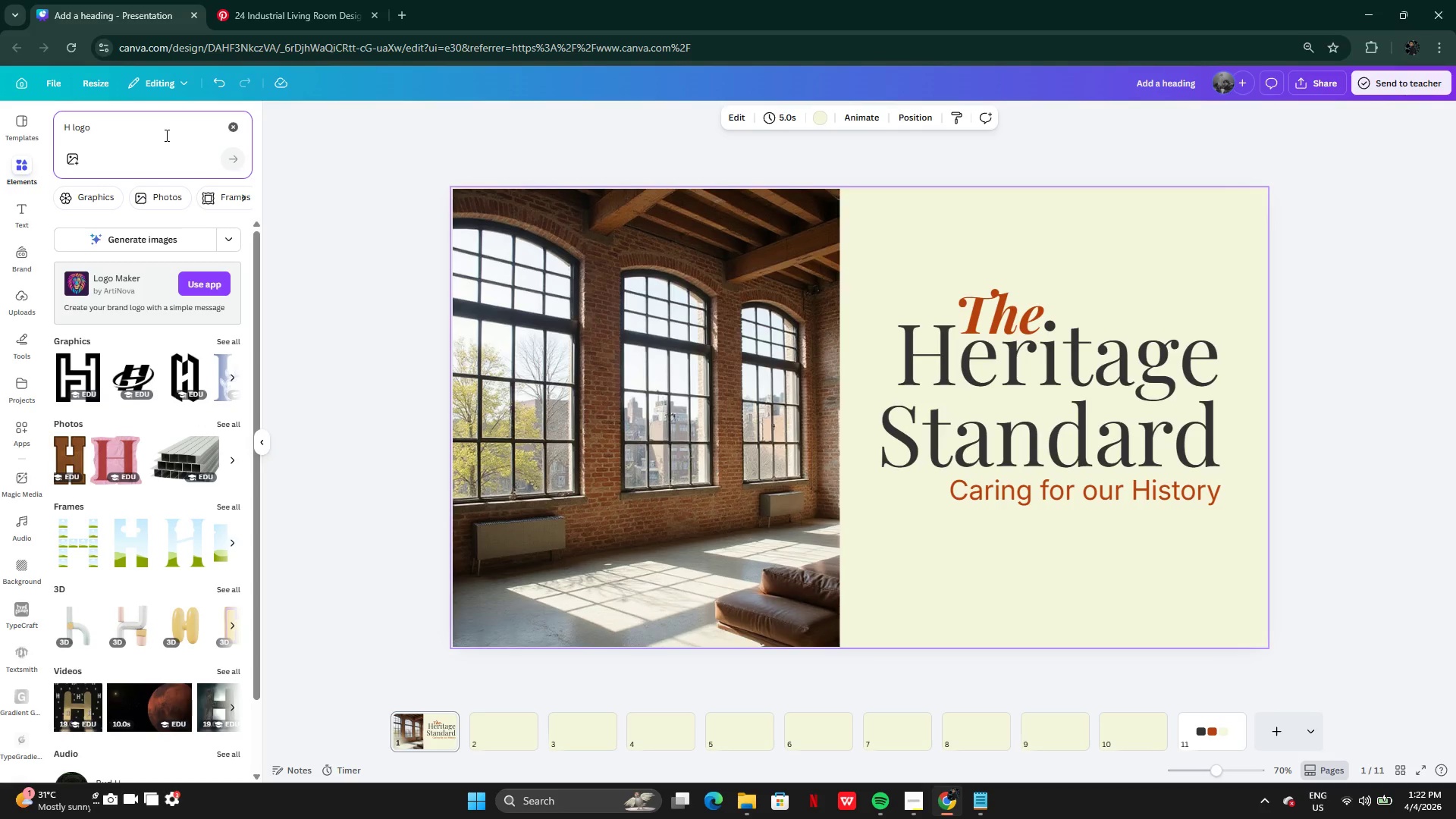 
wait(12.8)
 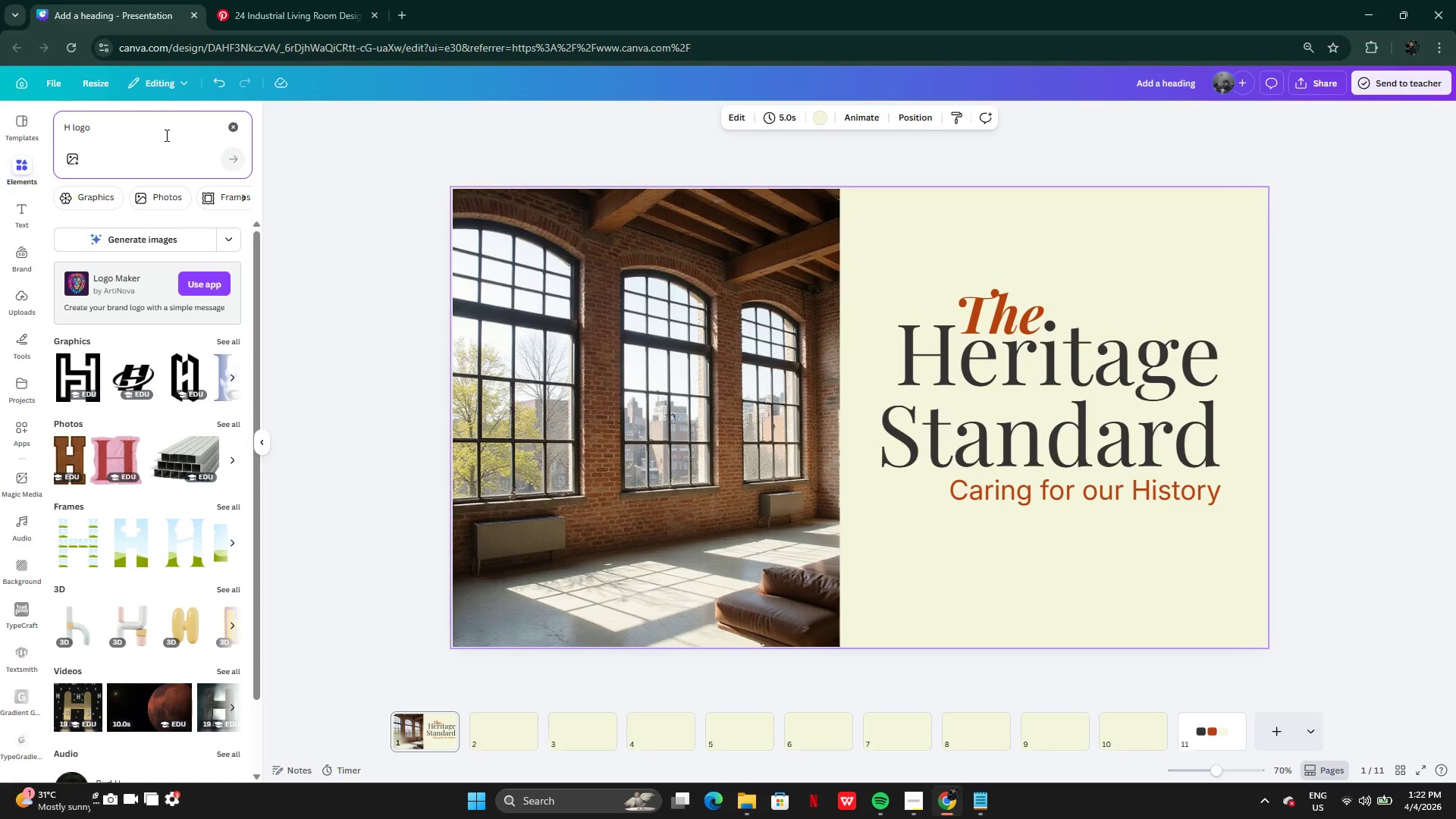 
left_click([915, 800])